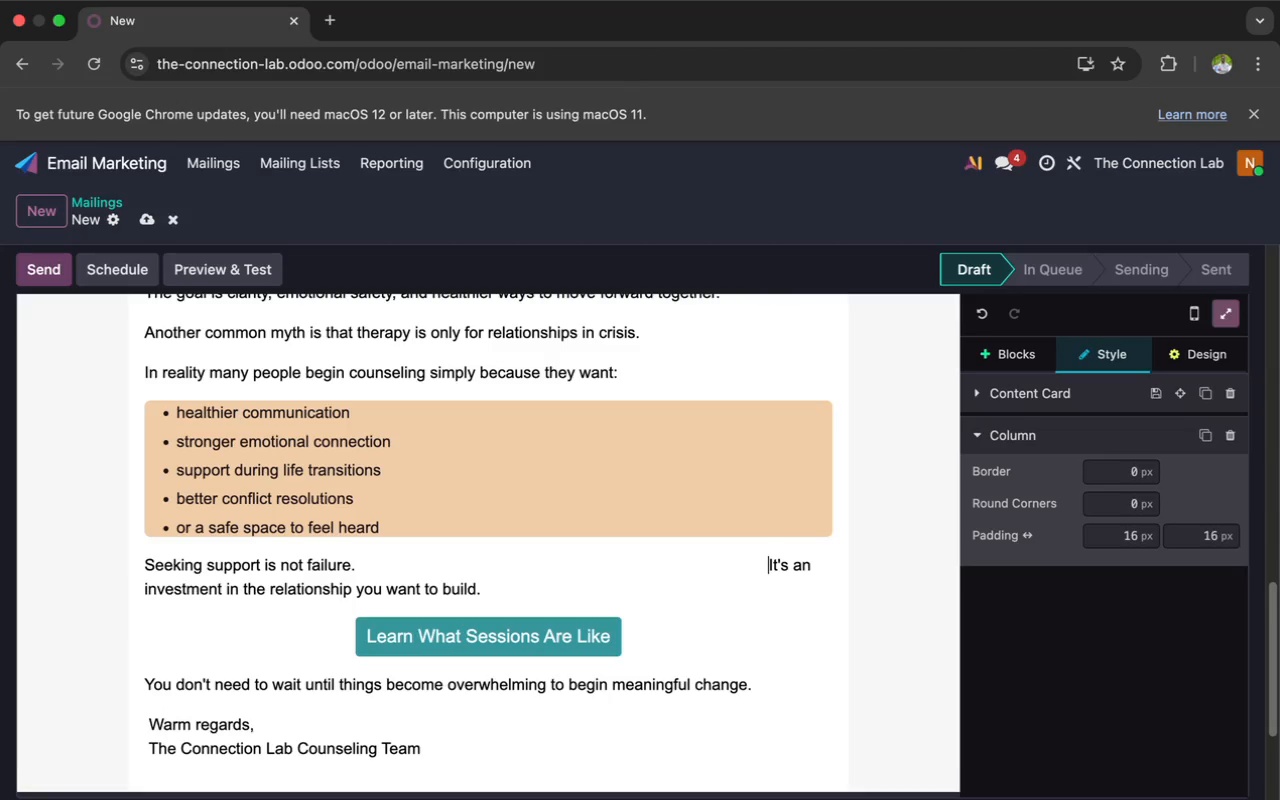 
key(Space)
 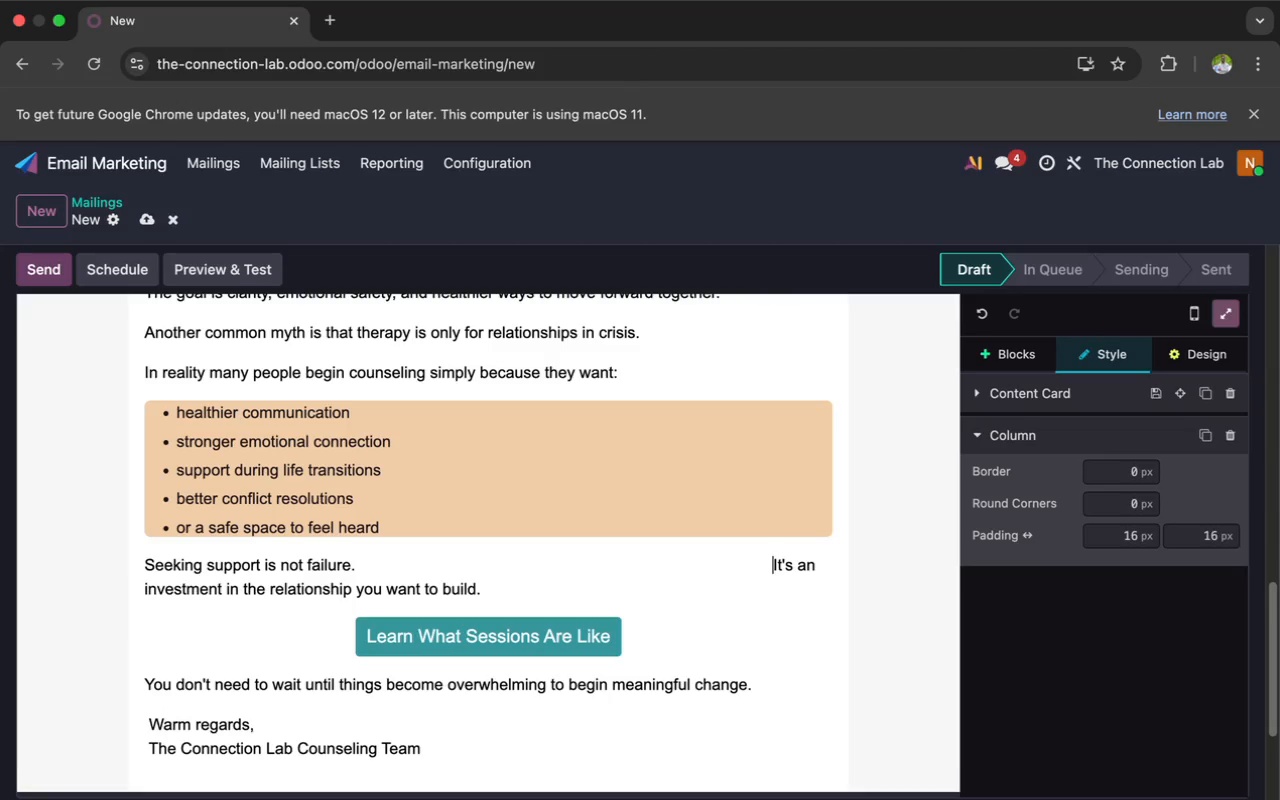 
key(Space)
 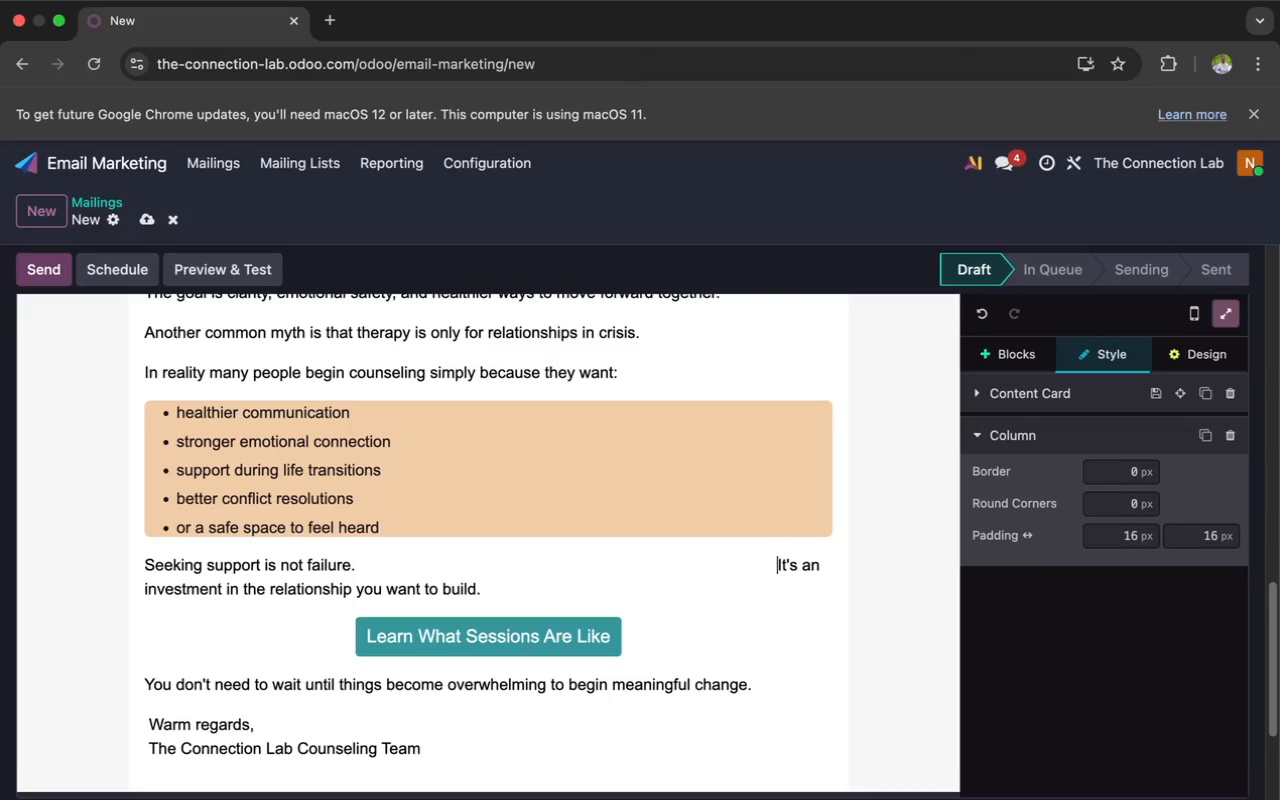 
key(Space)
 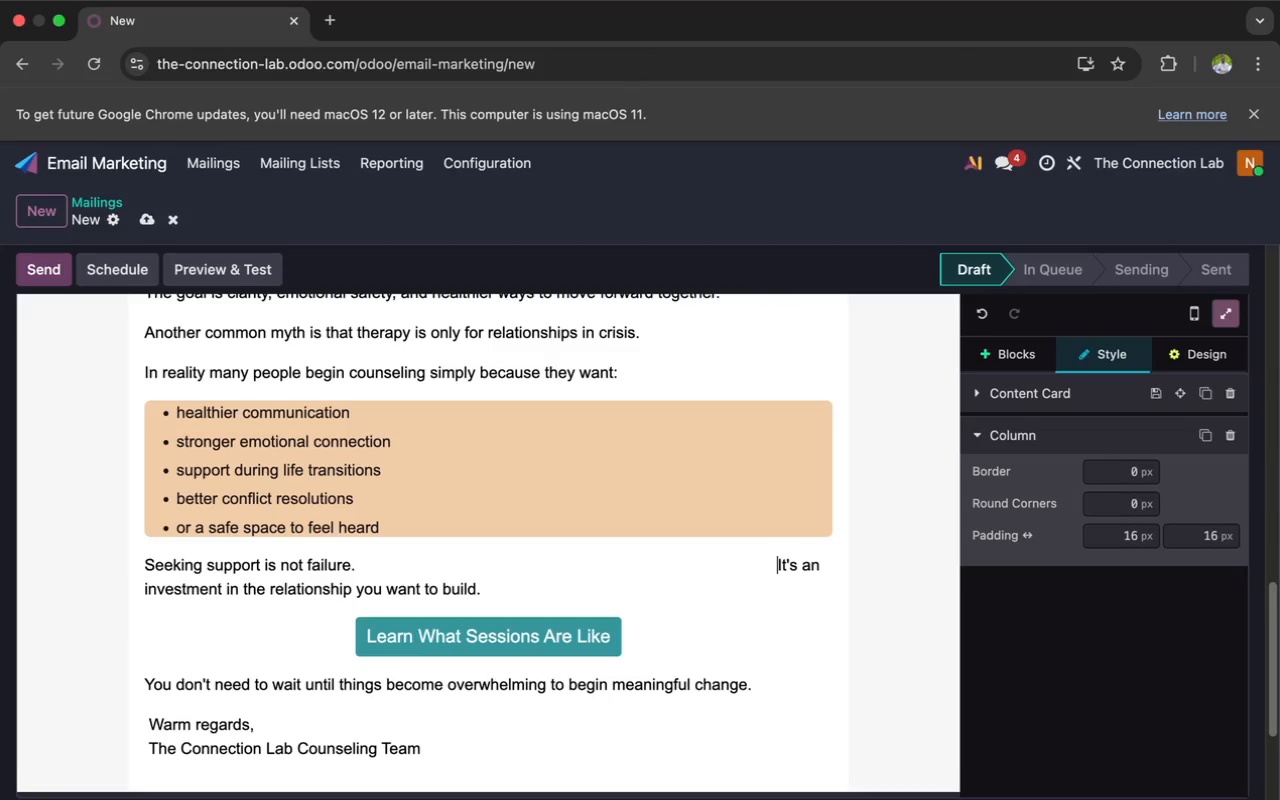 
key(Space)
 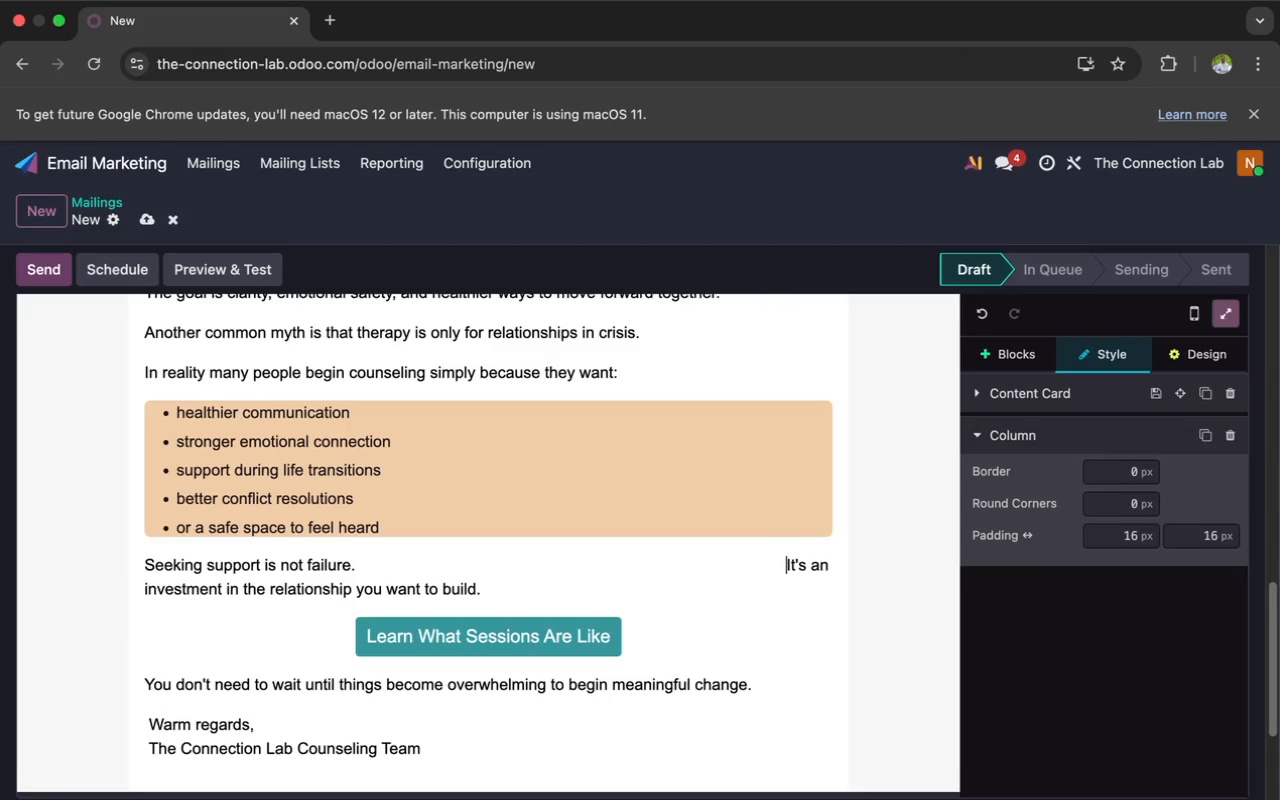 
key(Space)
 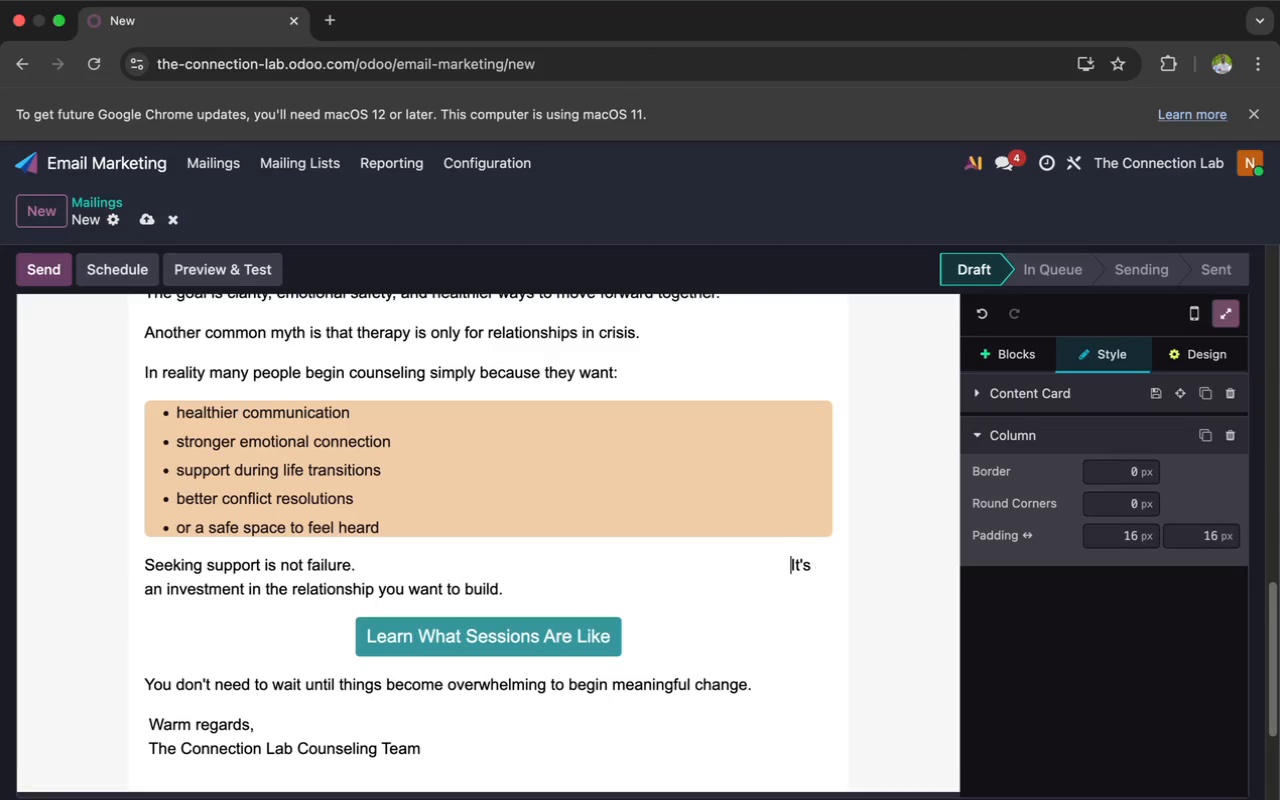 
key(Space)
 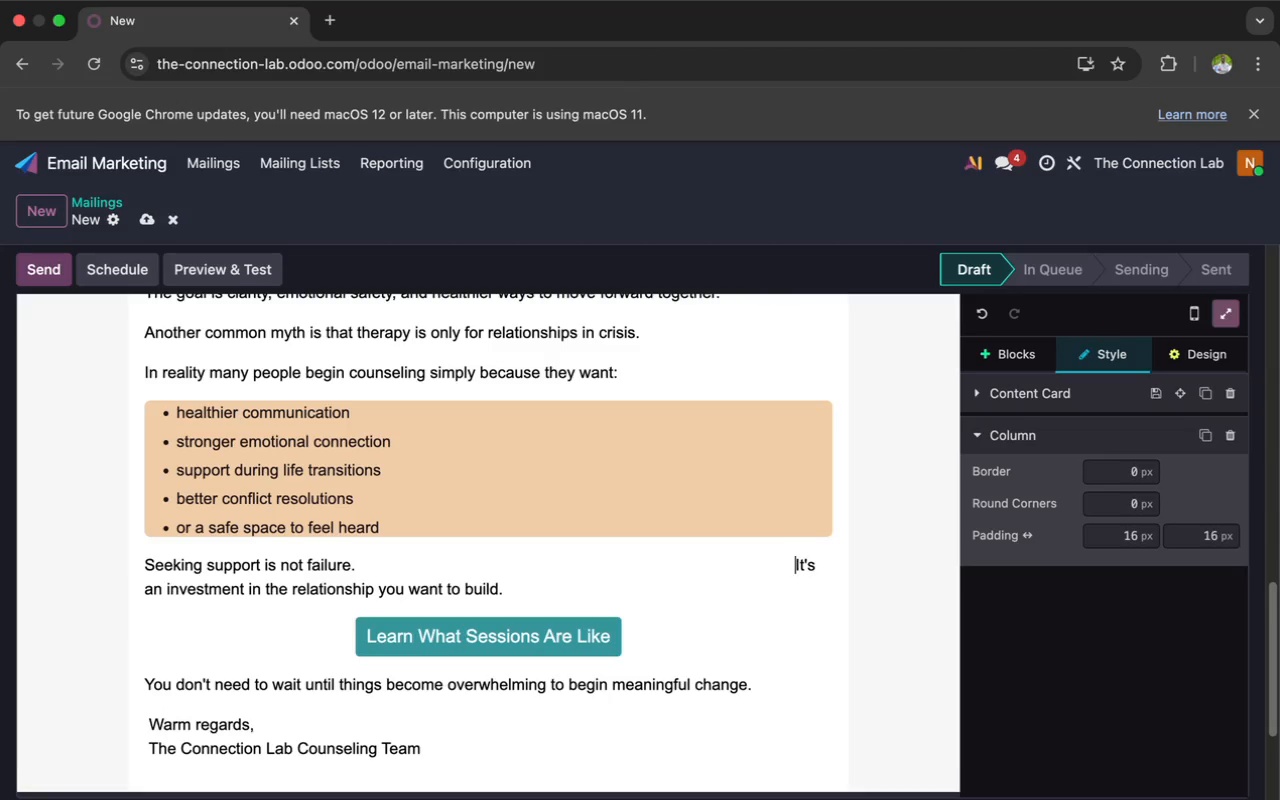 
key(Space)
 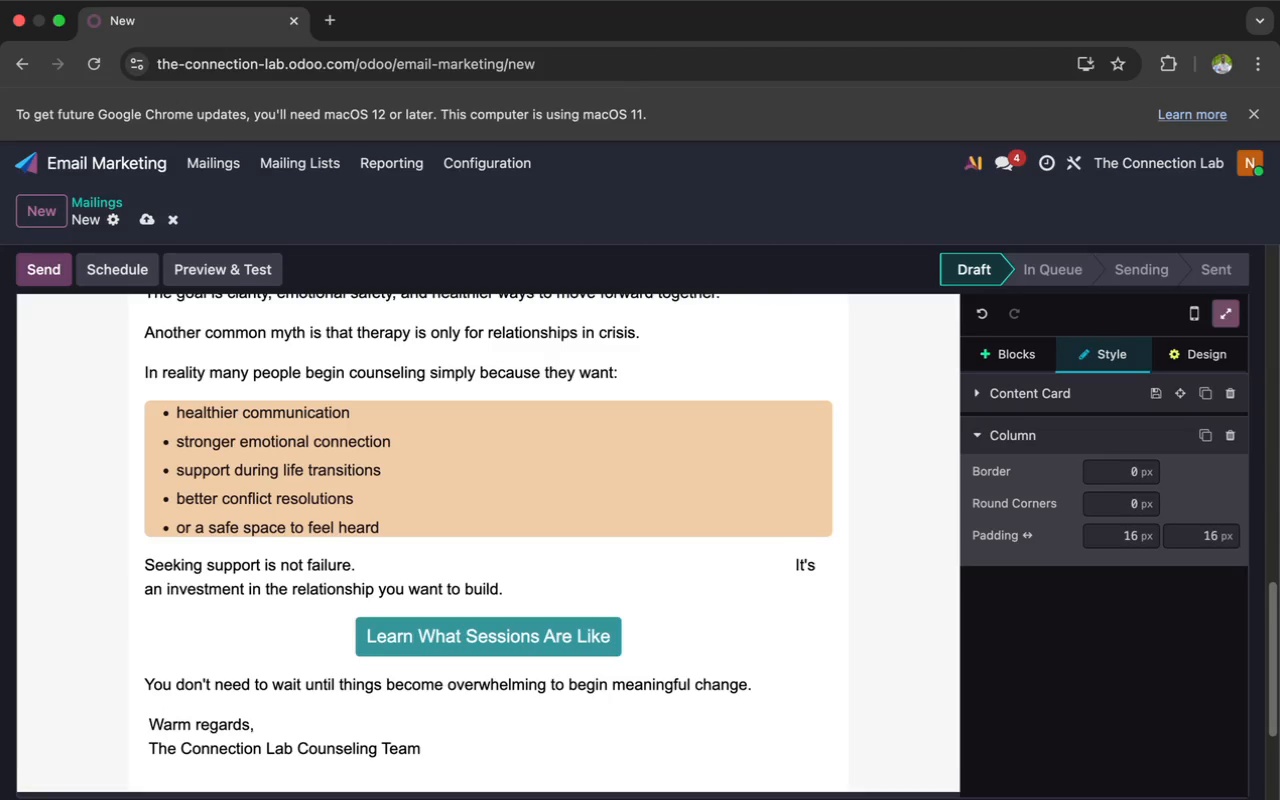 
key(Space)
 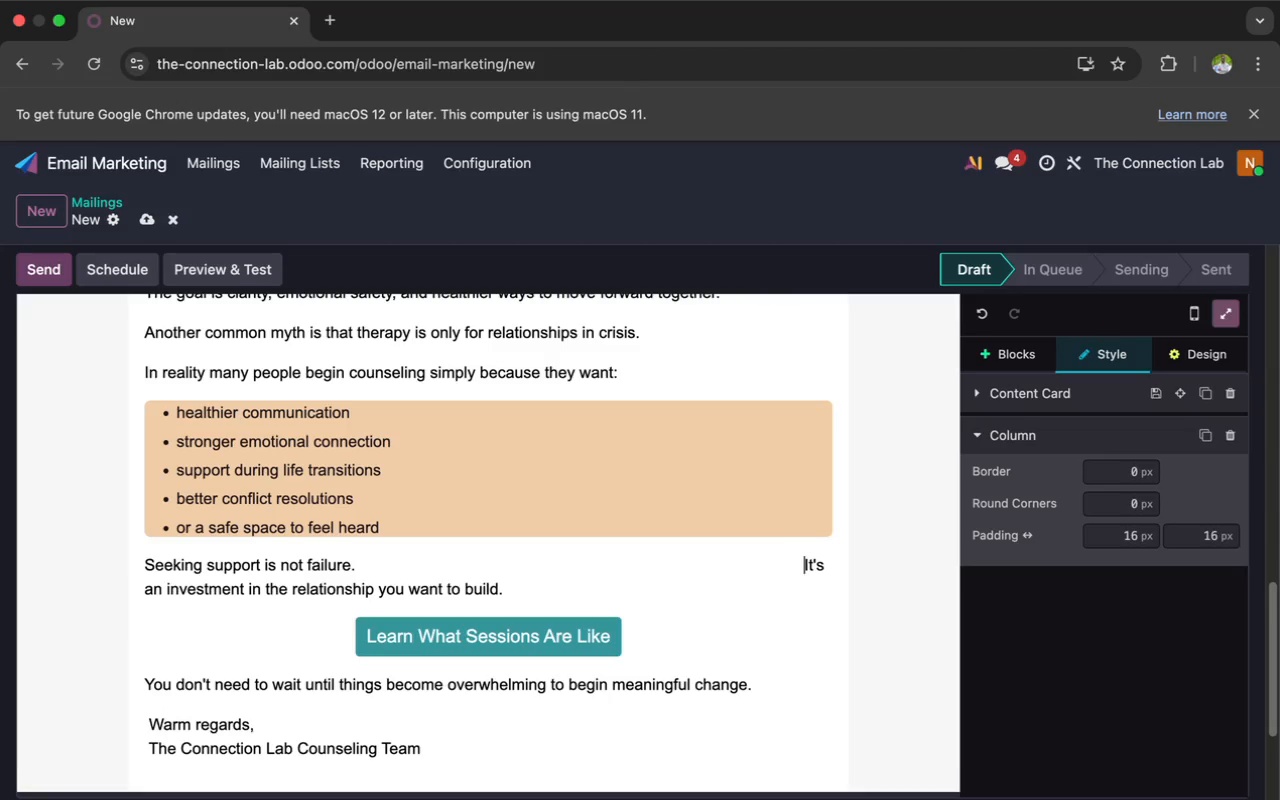 
key(Space)
 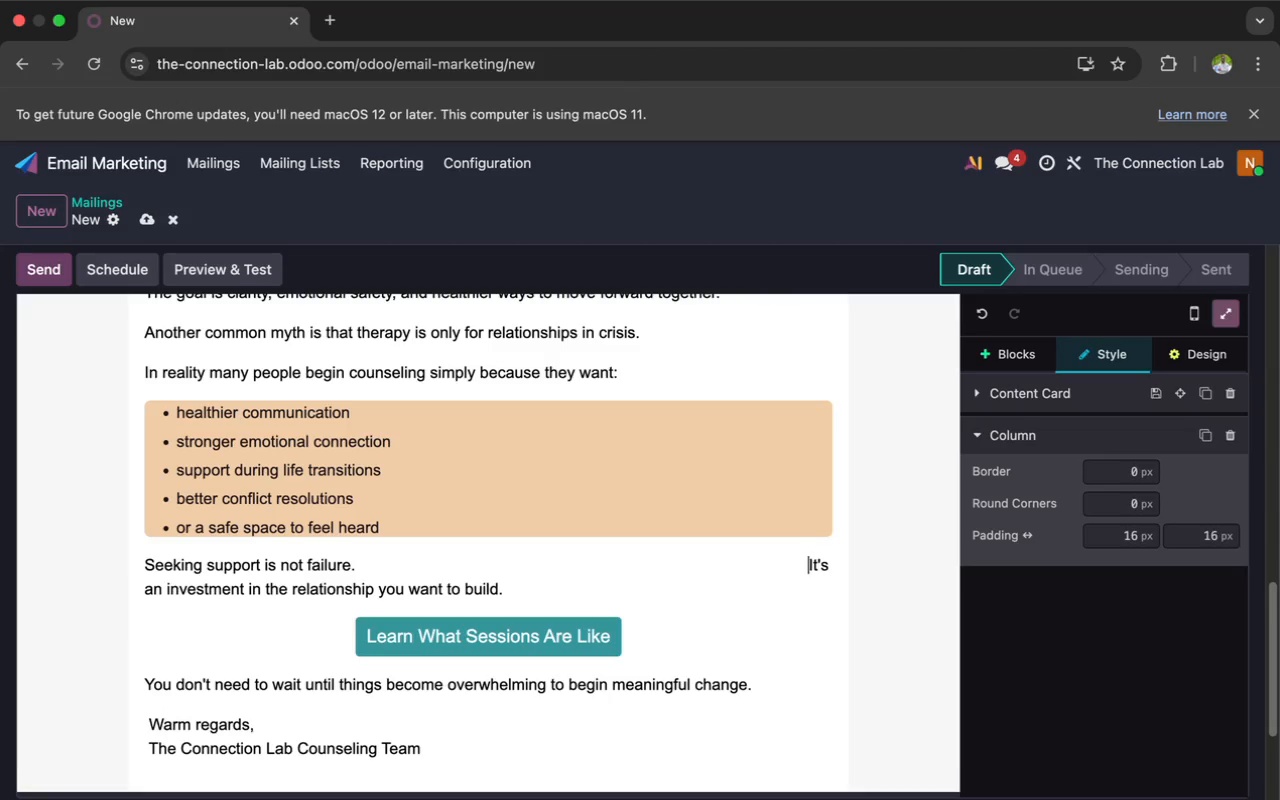 
key(Space)
 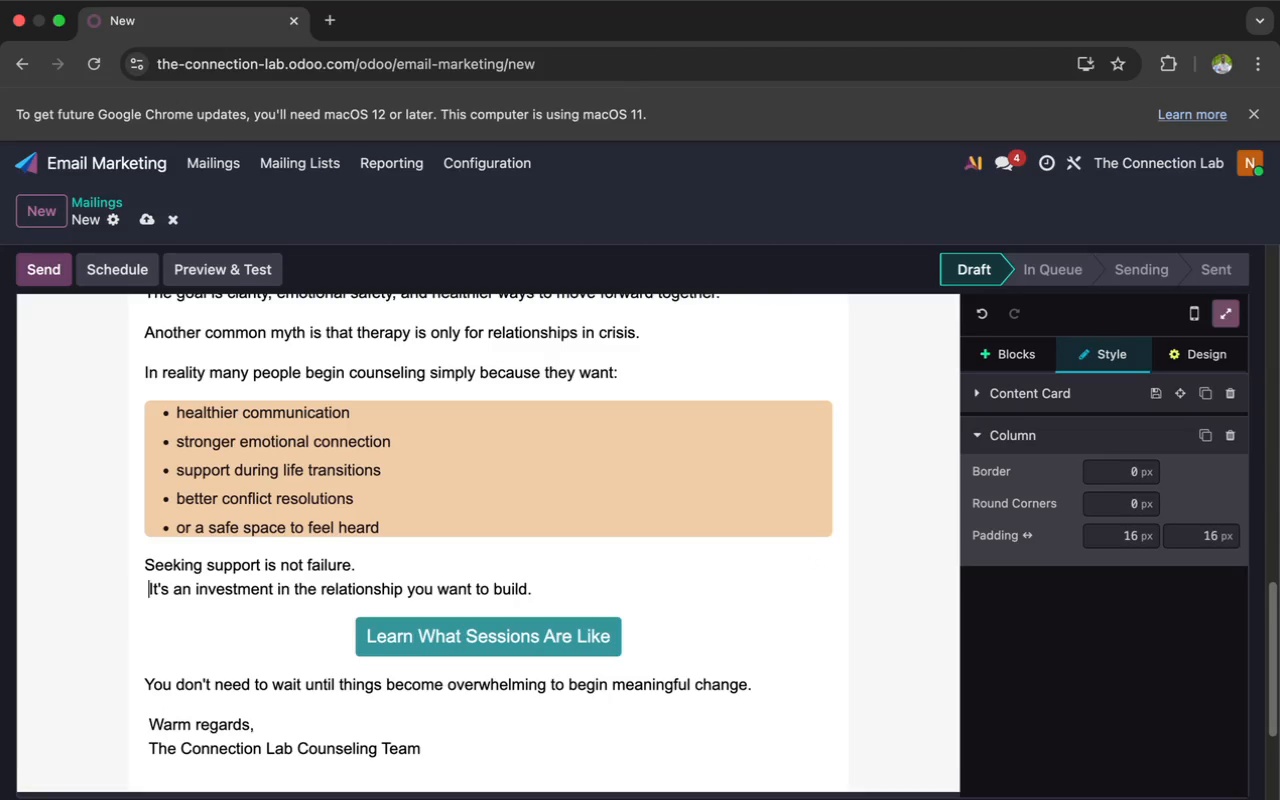 
key(Space)
 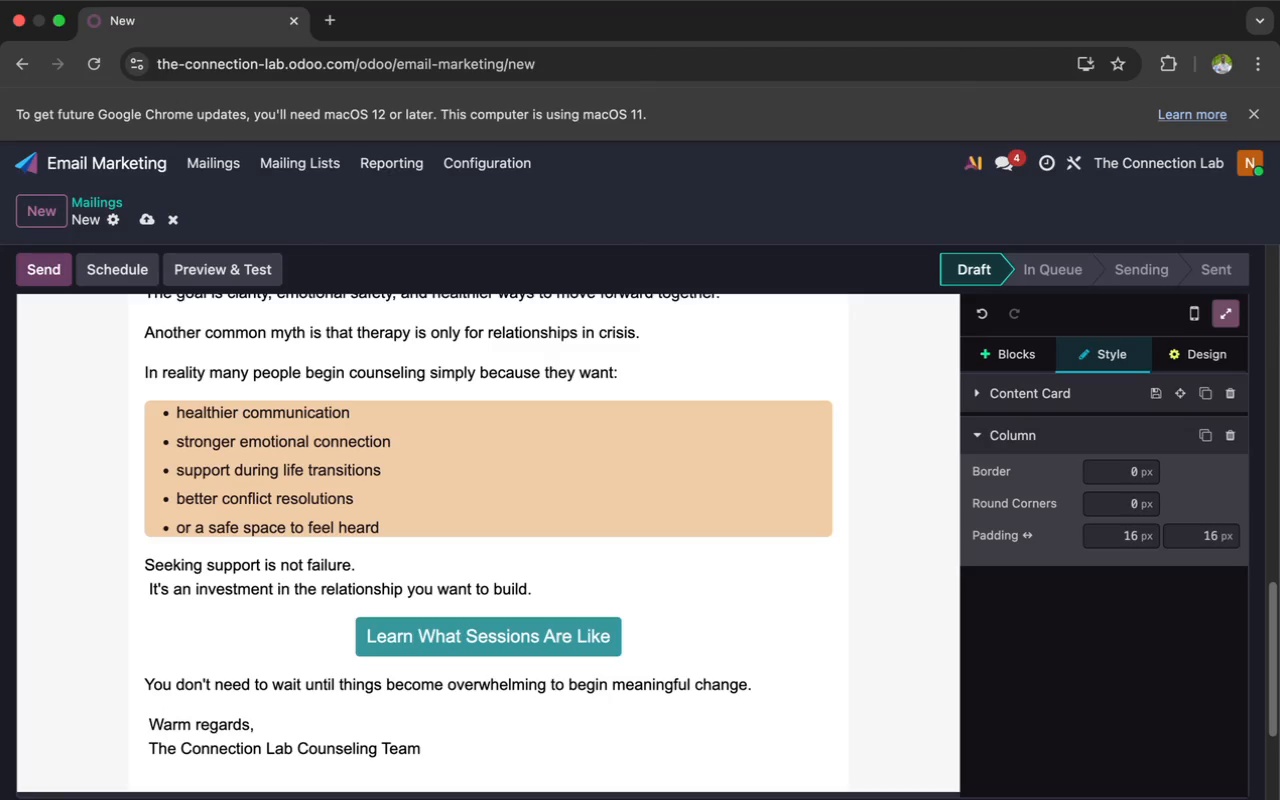 
key(Backspace)
 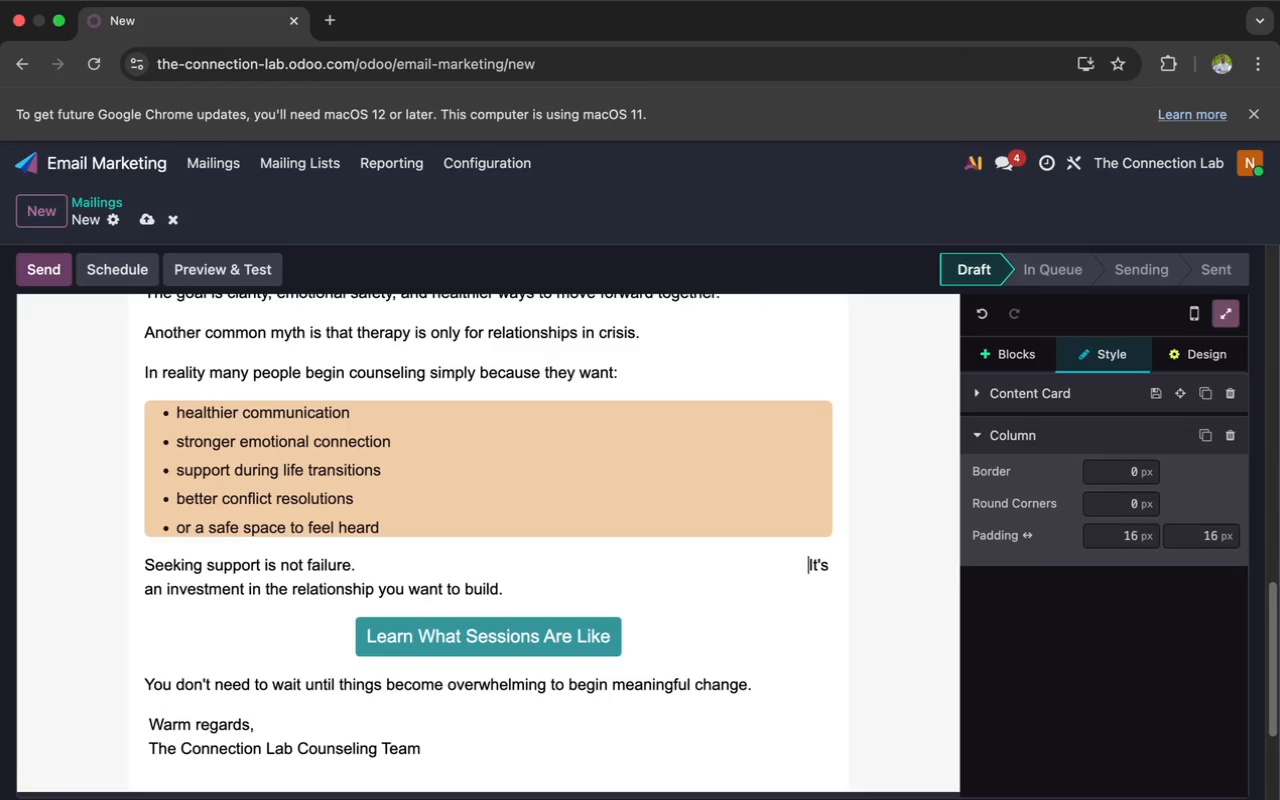 
key(Space)
 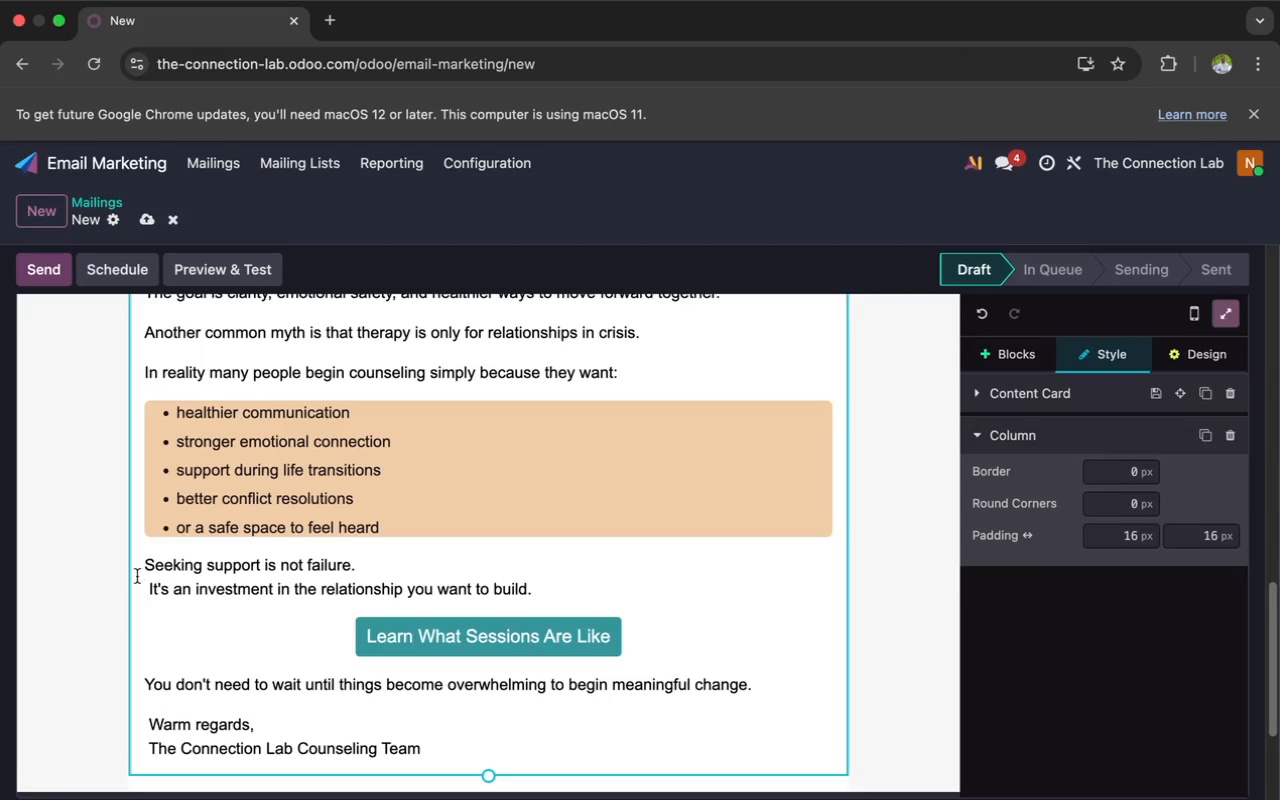 
left_click([146, 572])
 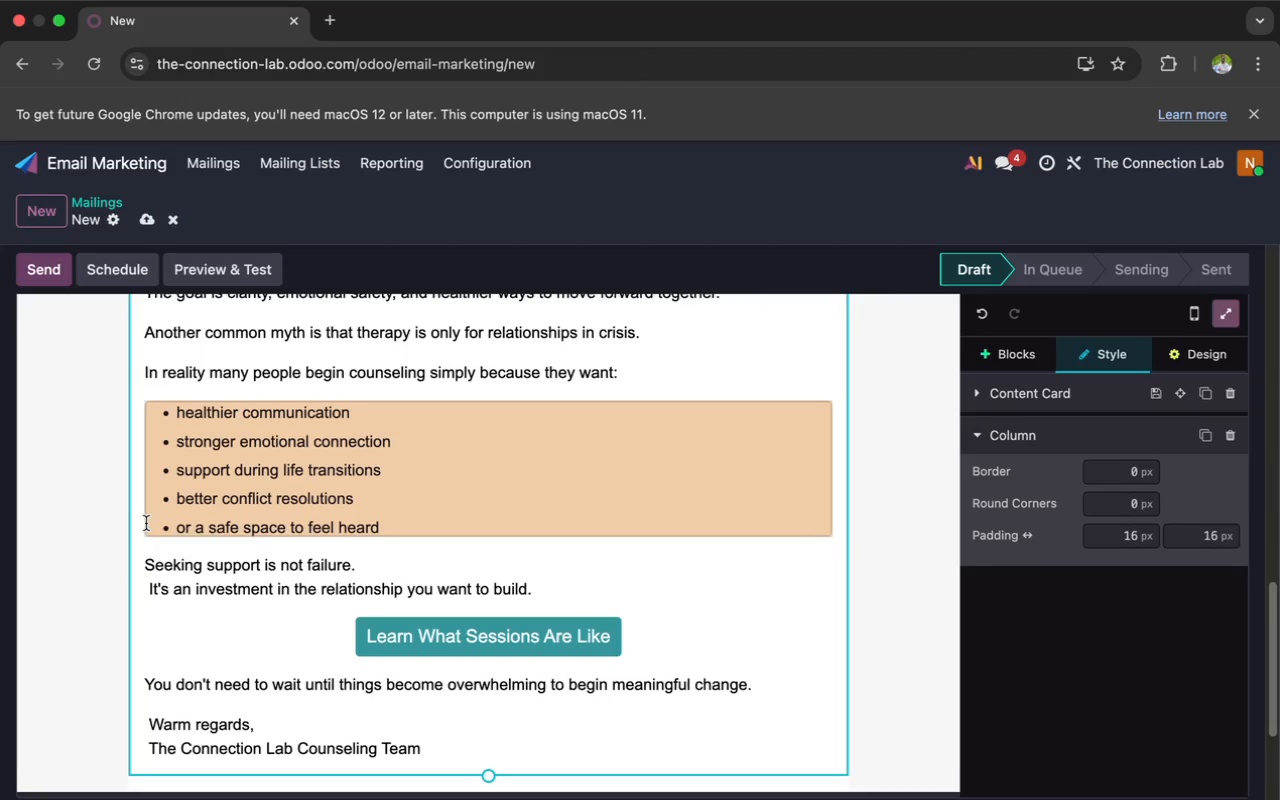 
key(Space)
 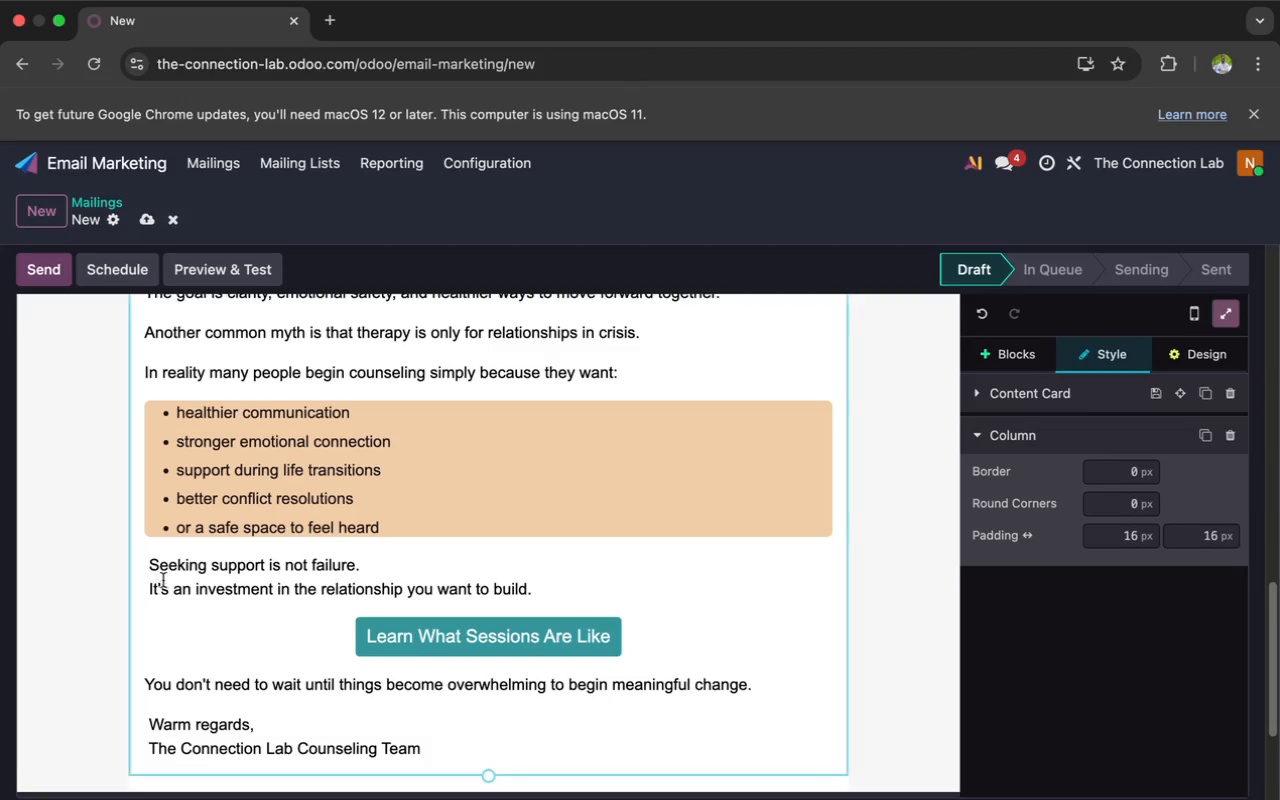 
scroll: coordinate [181, 591], scroll_direction: up, amount: 11.0
 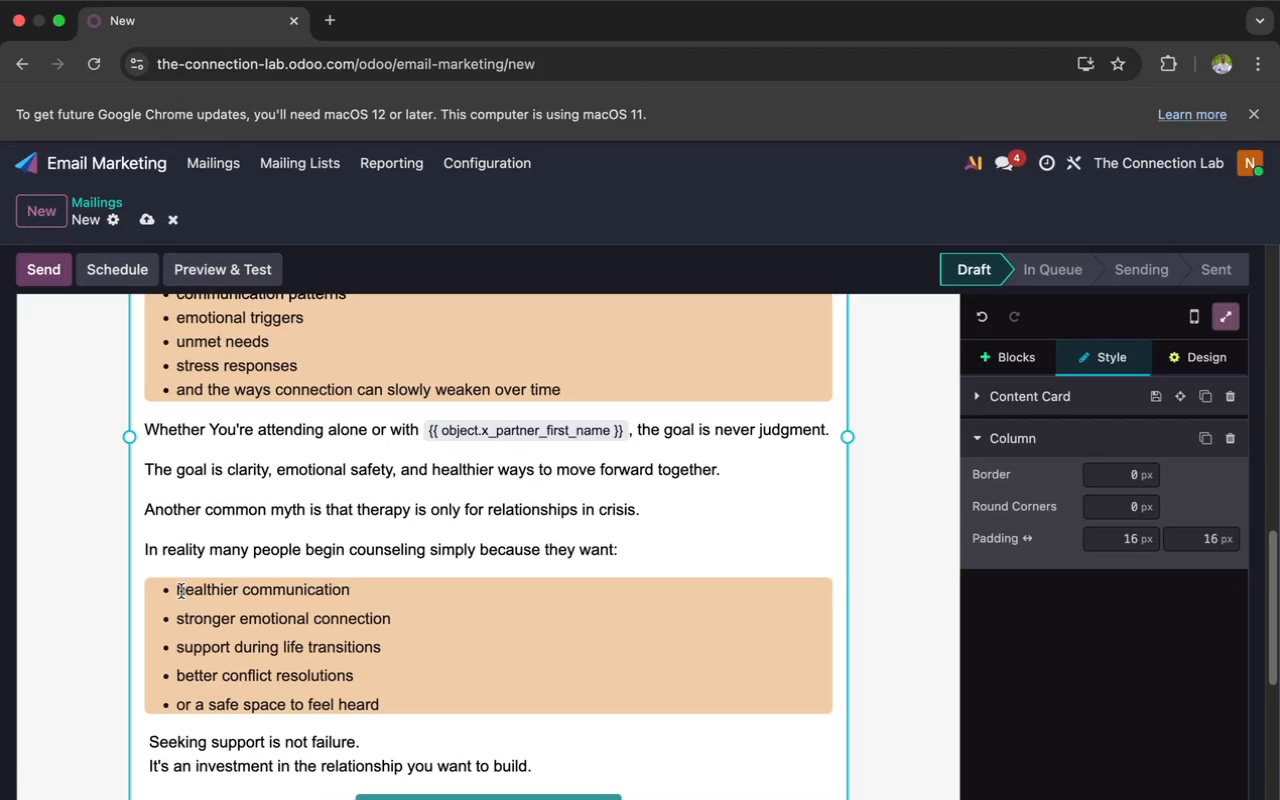 
wait(11.12)
 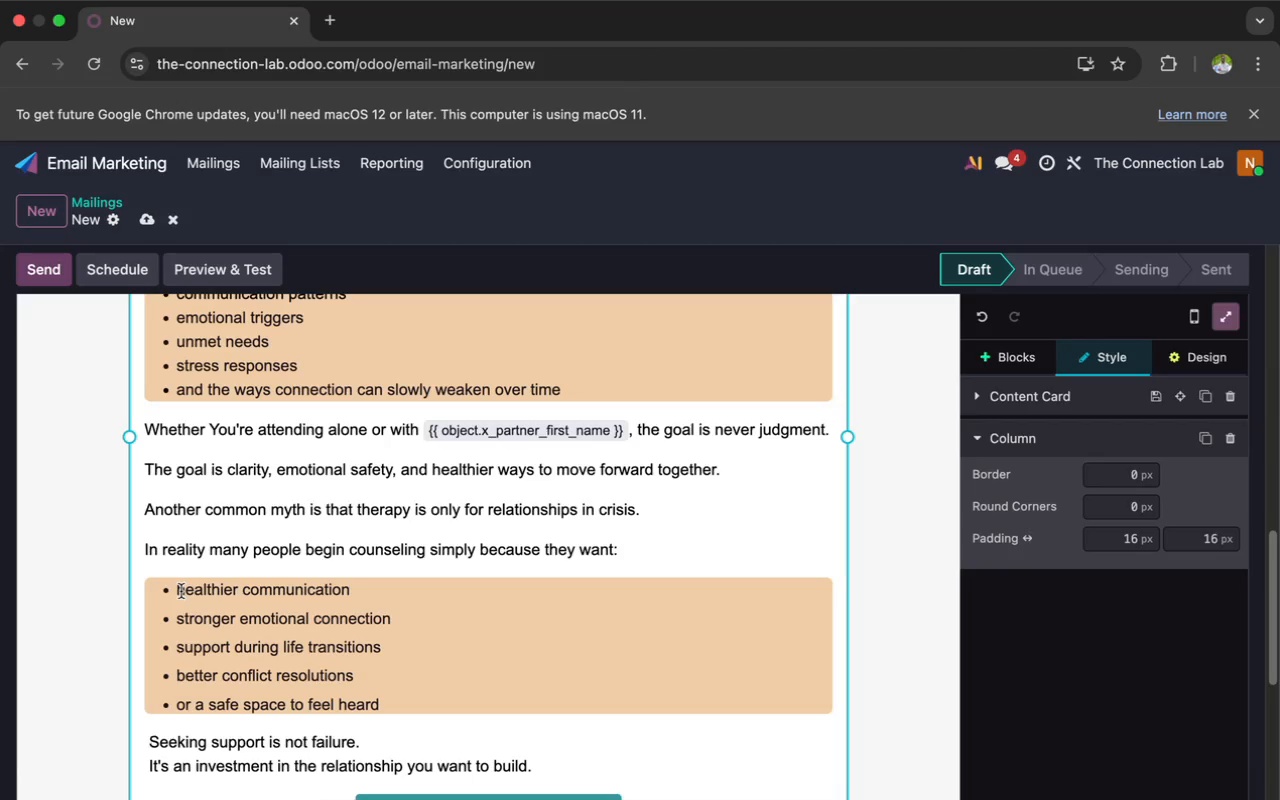 
scroll: coordinate [181, 591], scroll_direction: up, amount: 38.0
 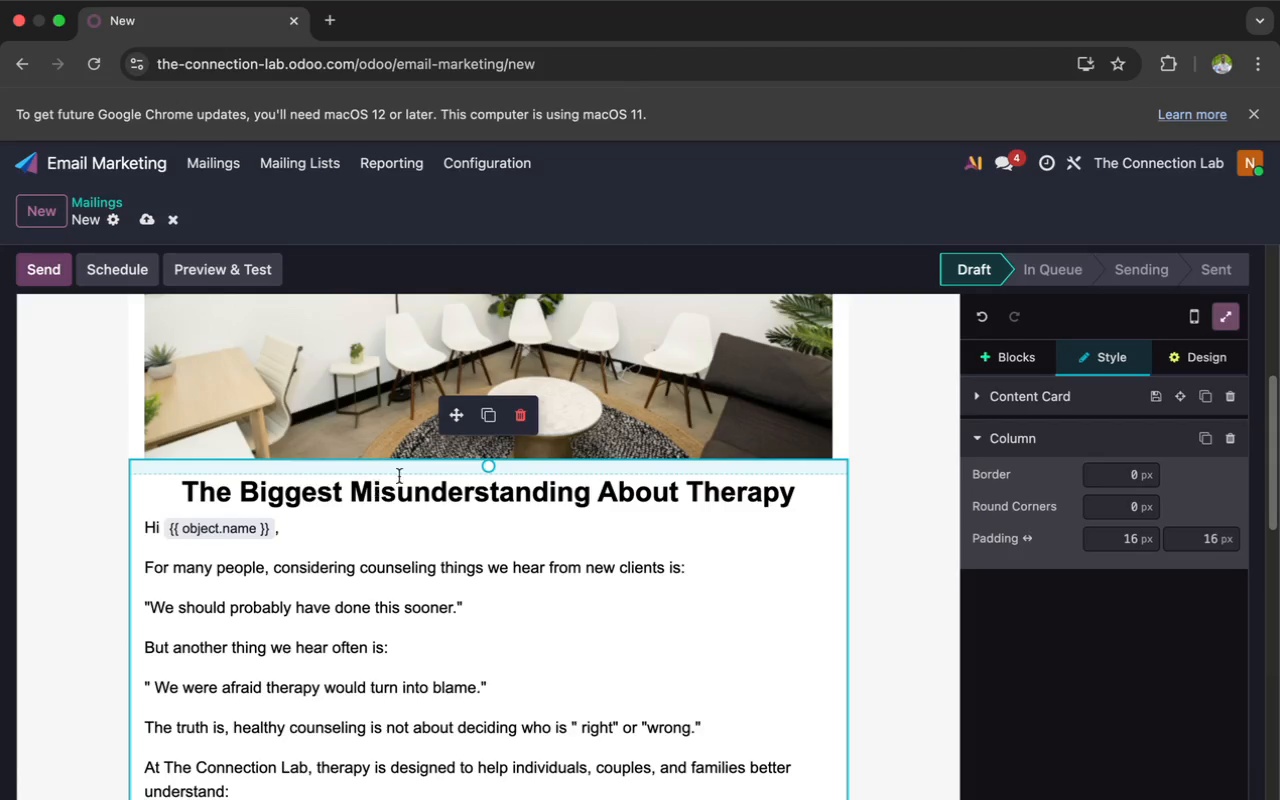 
left_click_drag(start_coordinate=[484, 469], to_coordinate=[485, 450])
 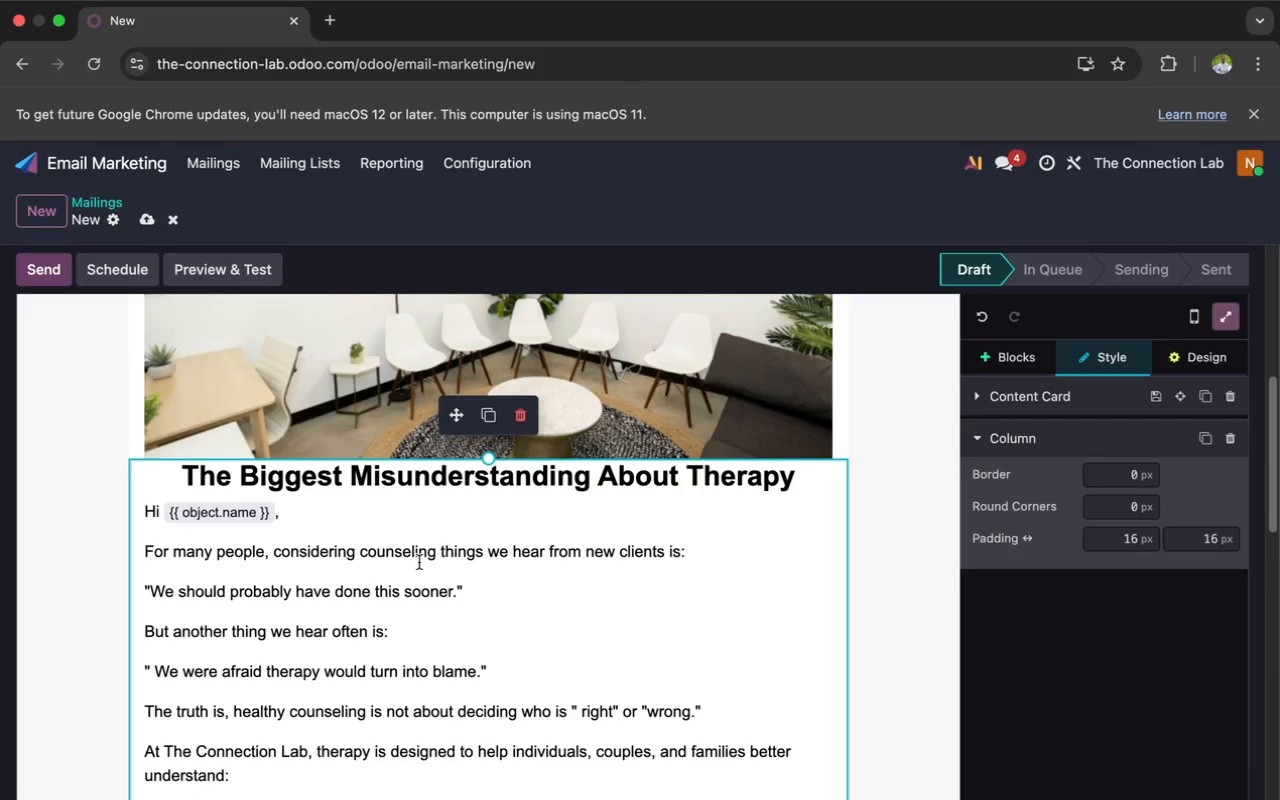 
wait(7.18)
 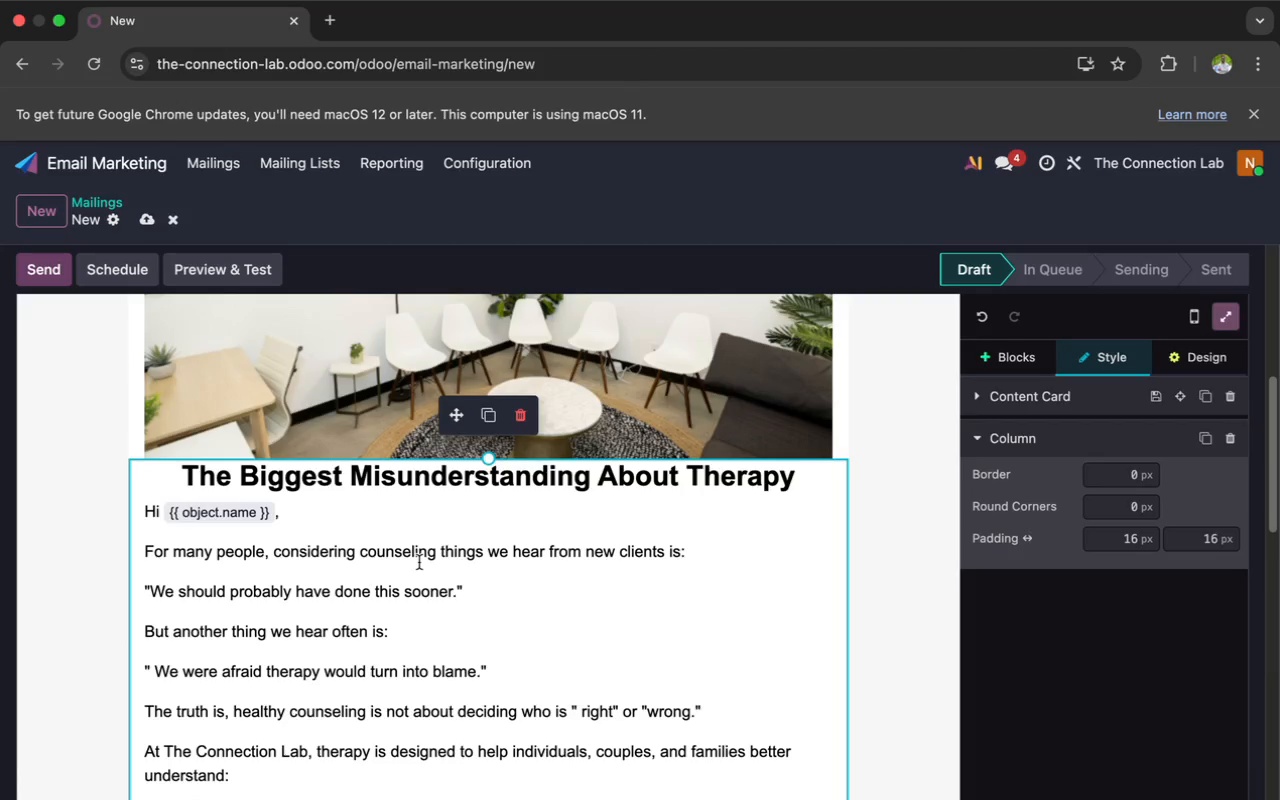 
scroll: coordinate [483, 518], scroll_direction: up, amount: 35.0
 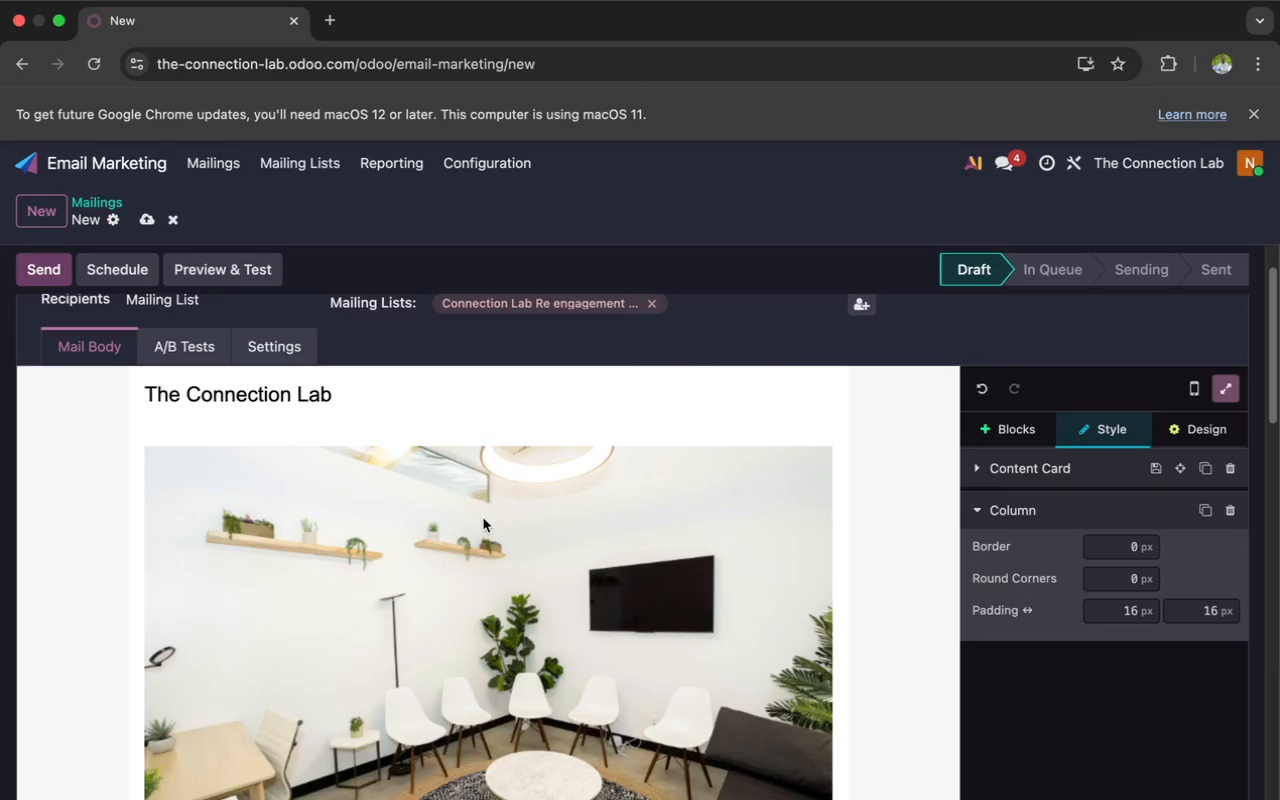 
scroll: coordinate [483, 518], scroll_direction: down, amount: 28.0
 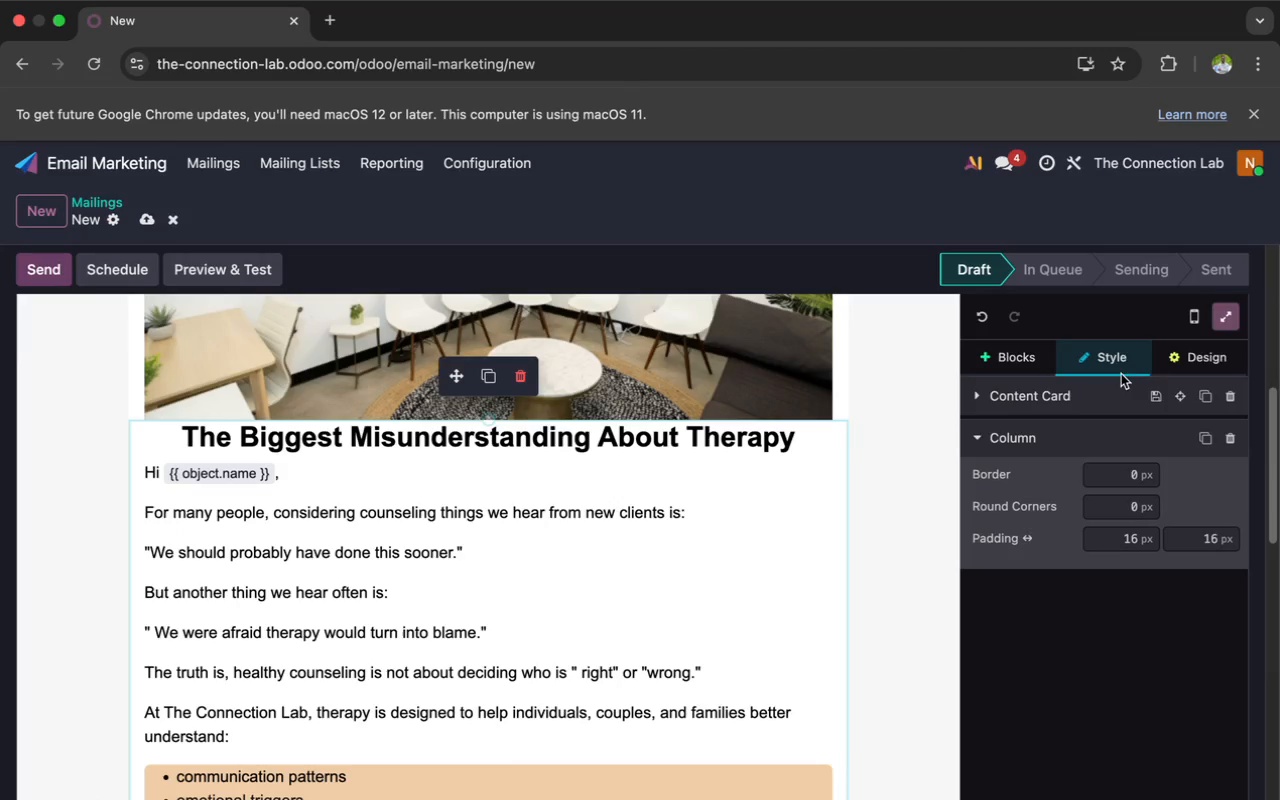 
left_click([1184, 361])
 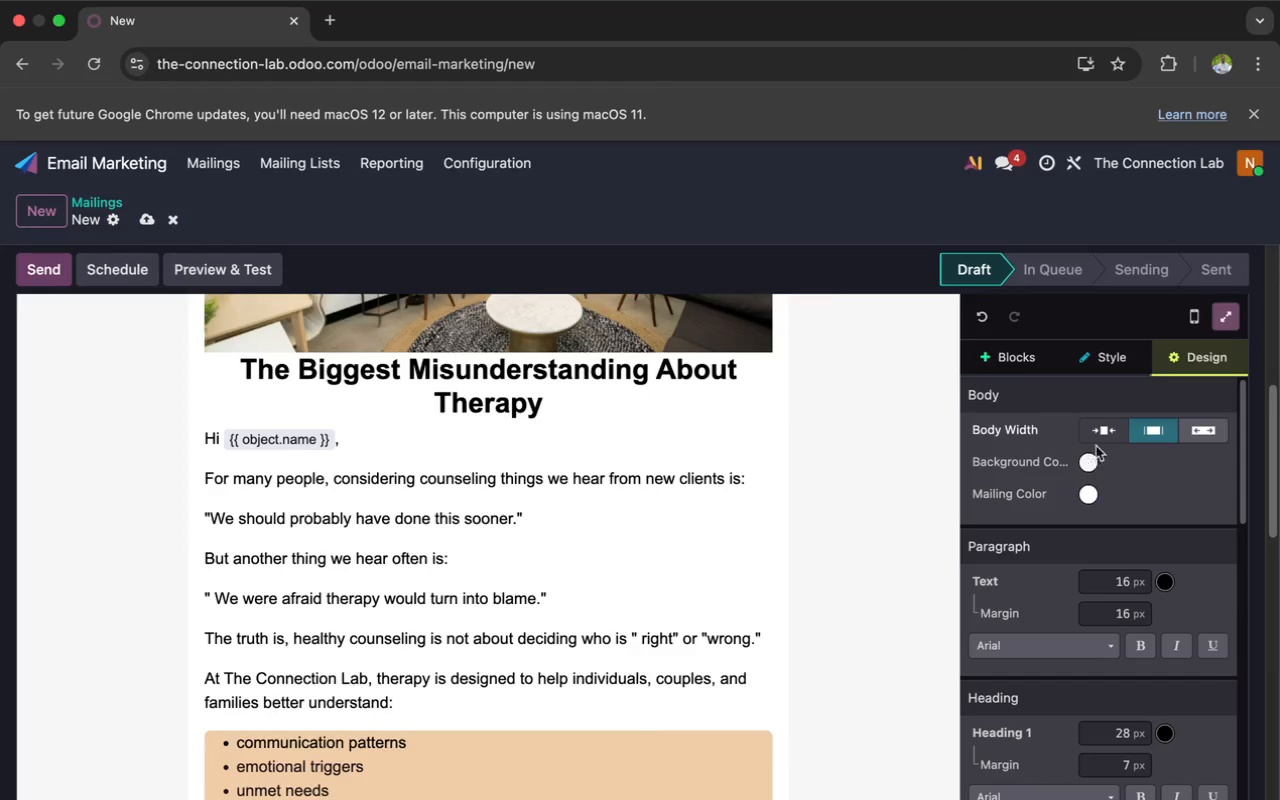 
left_click([1090, 459])
 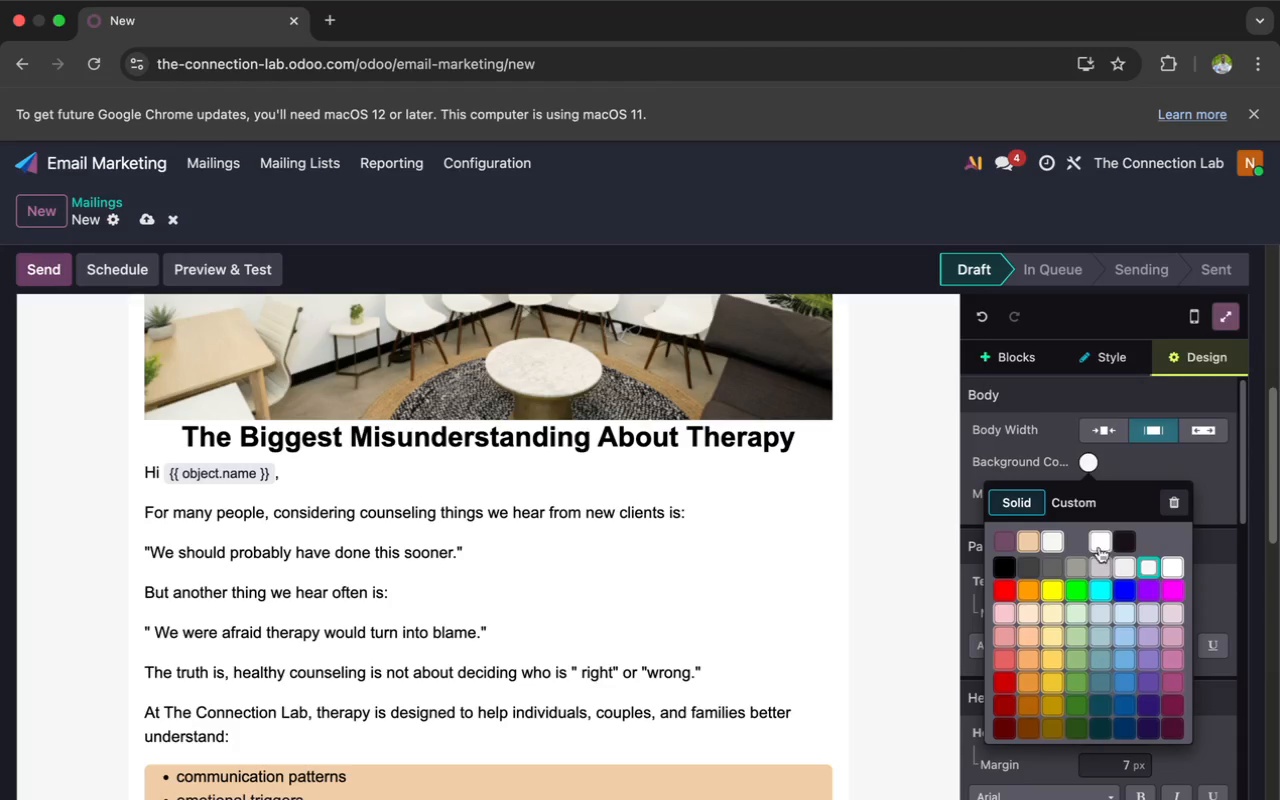 
wait(7.19)
 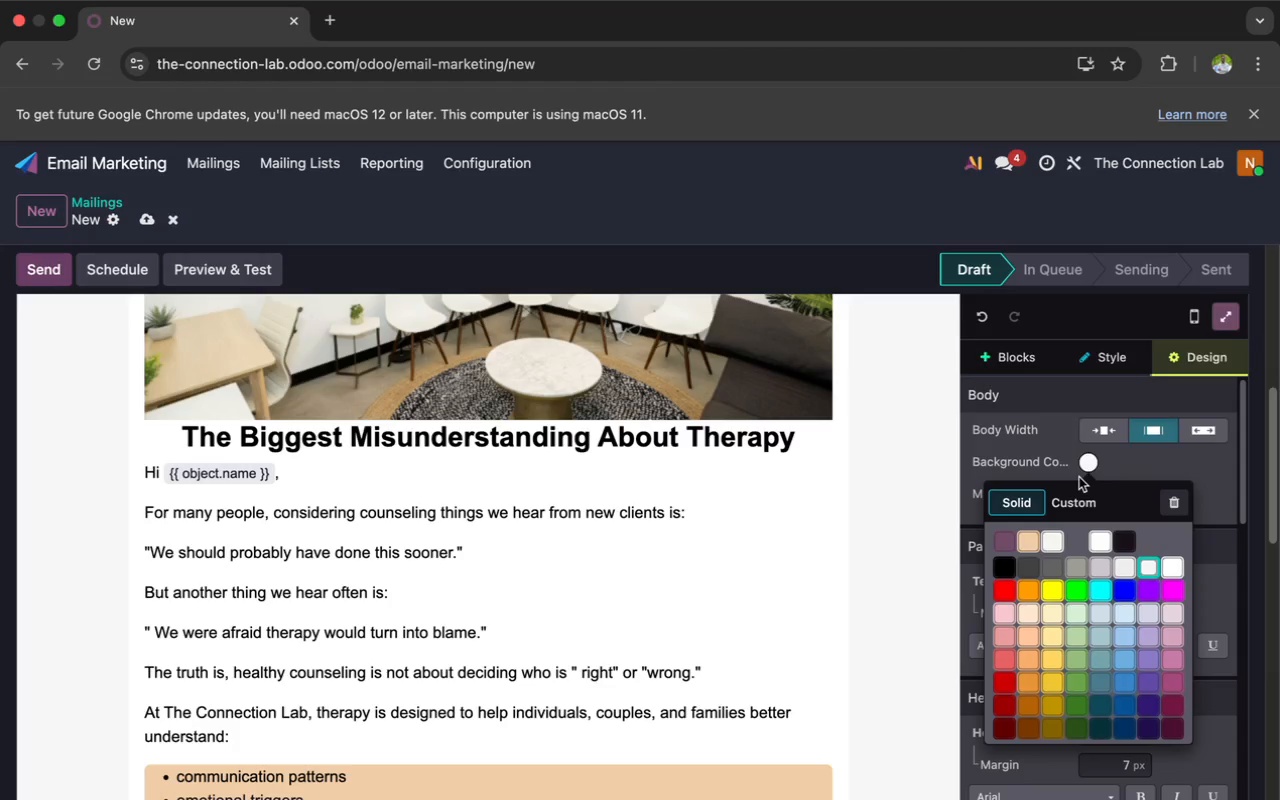 
left_click([1021, 539])
 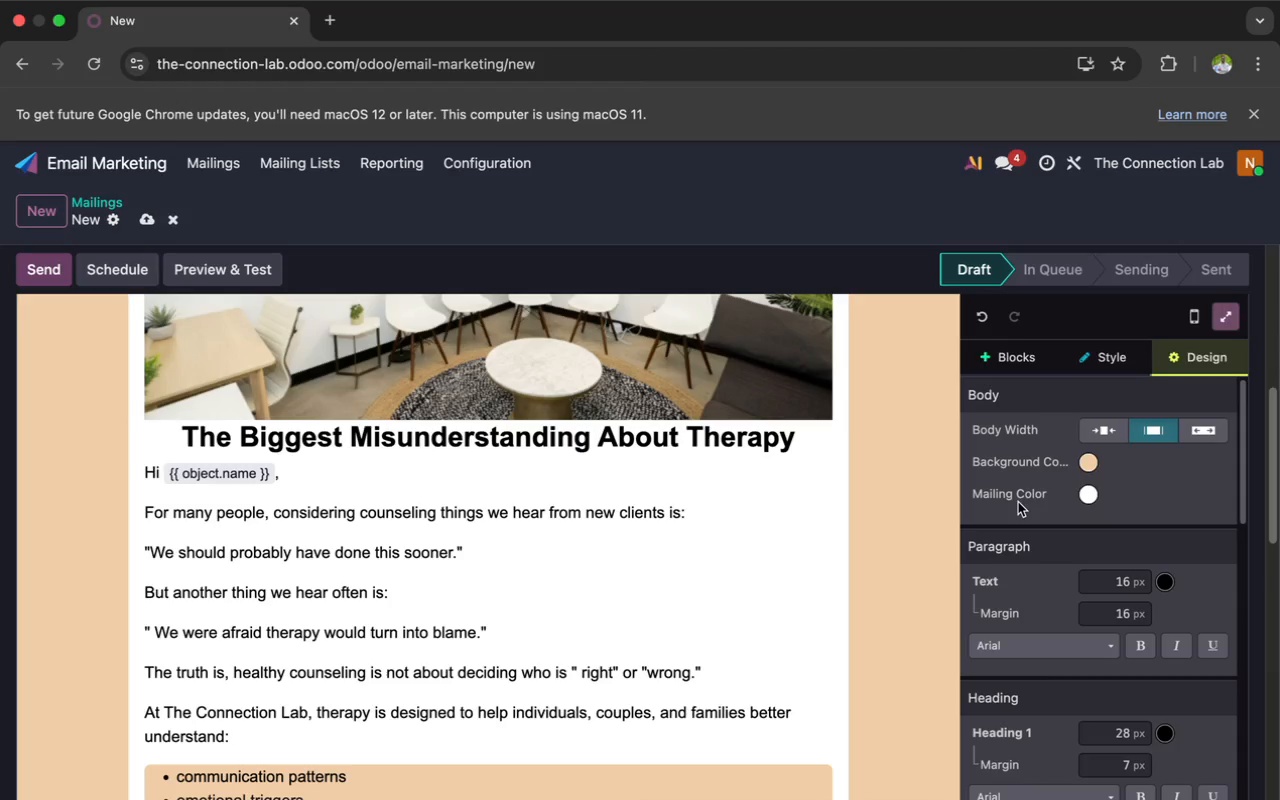 
wait(5.51)
 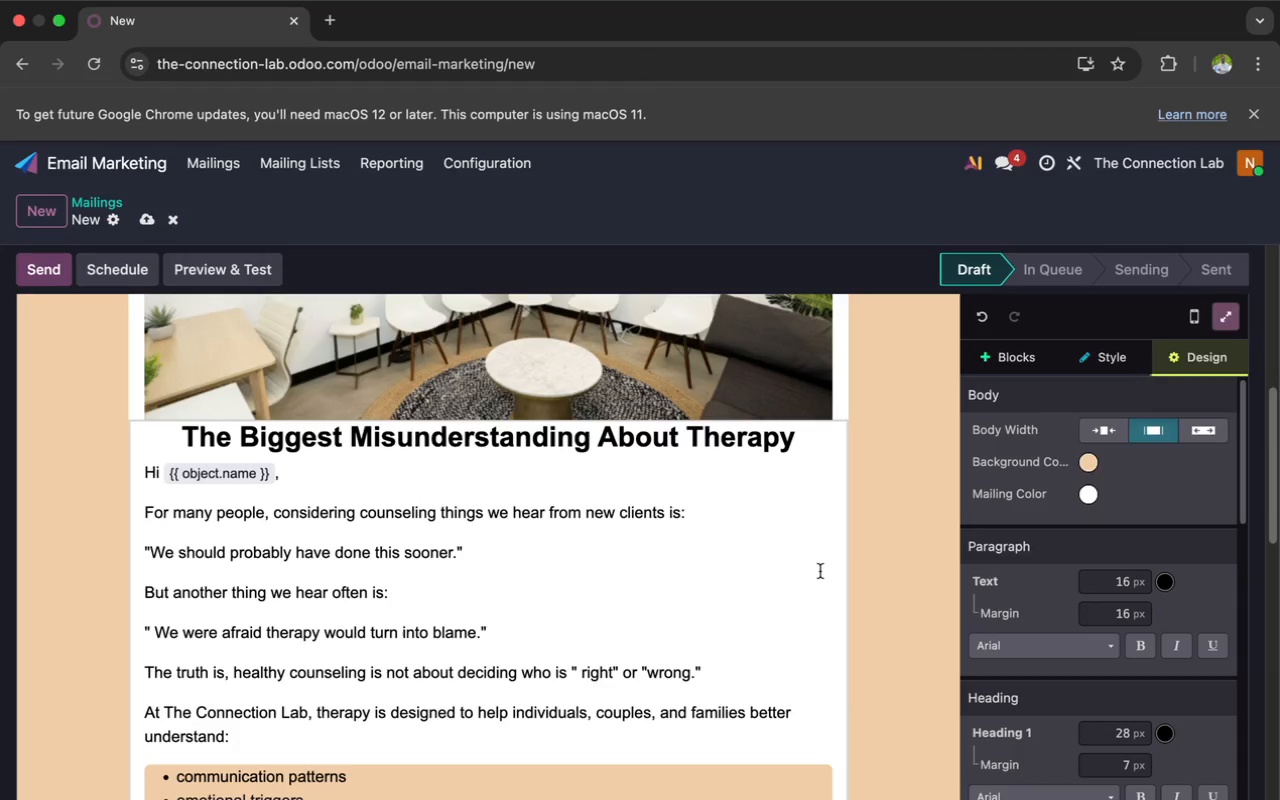 
left_click([1088, 495])
 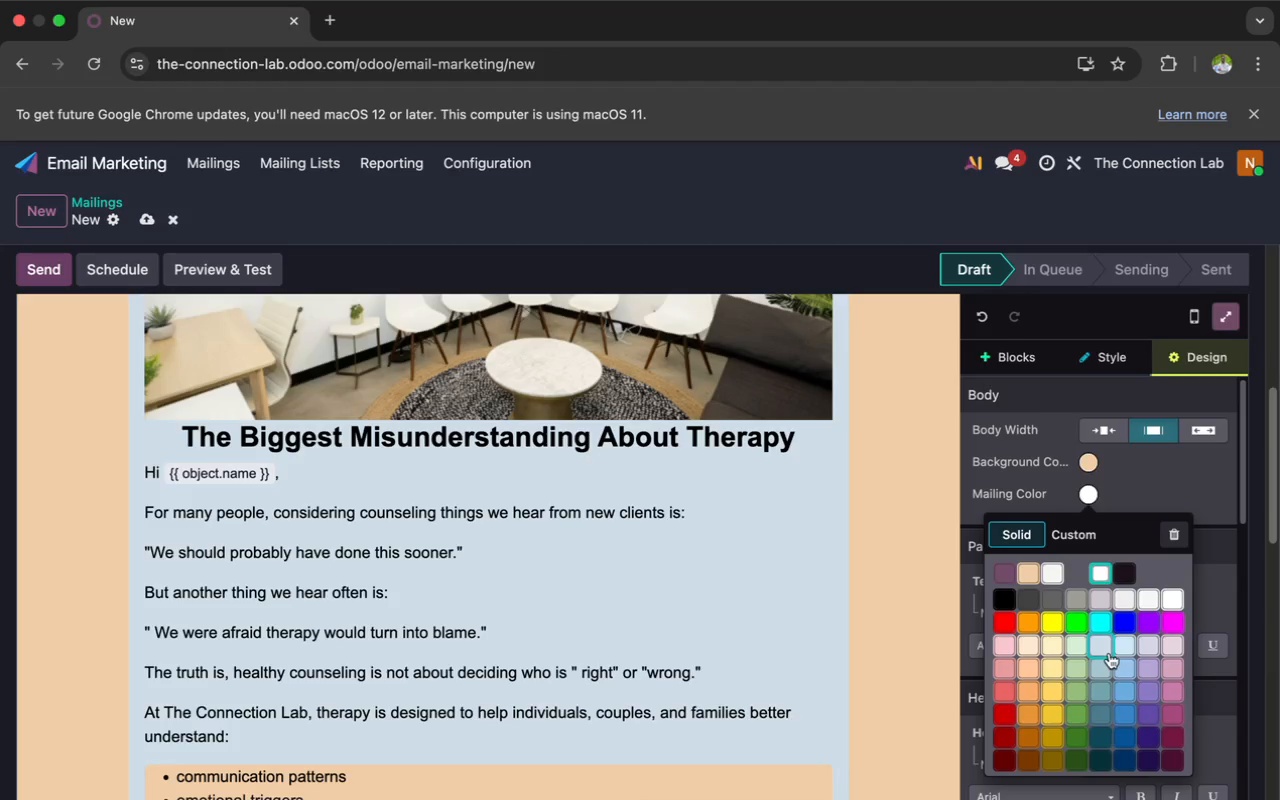 
wait(5.12)
 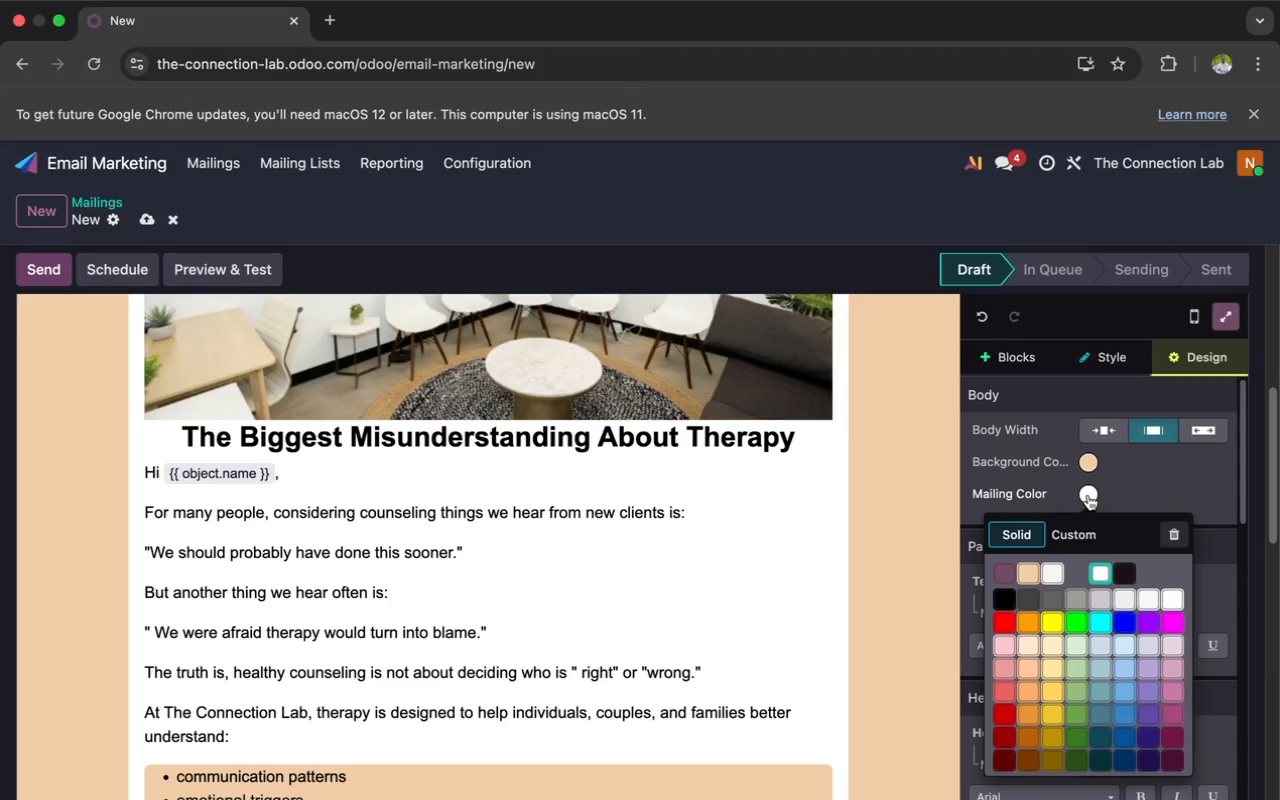 
left_click([1102, 666])
 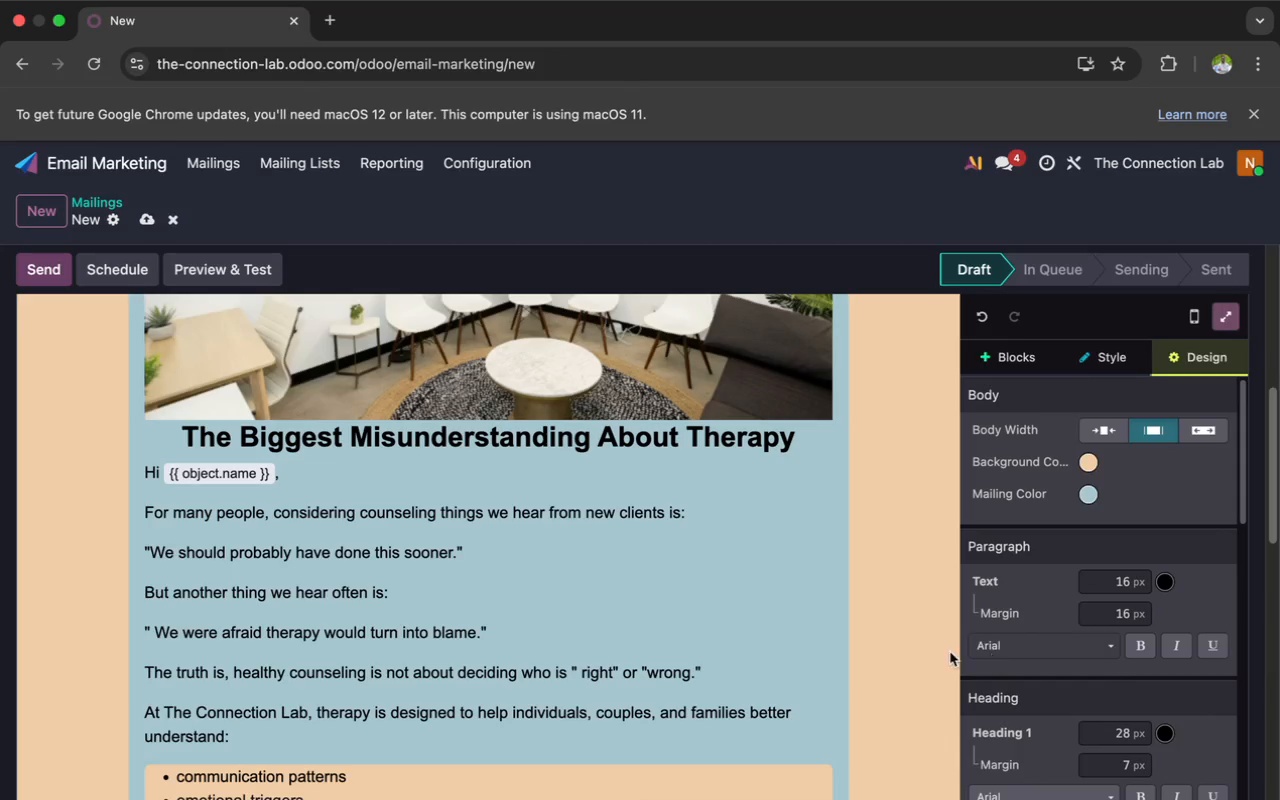 
scroll: coordinate [839, 645], scroll_direction: down, amount: 16.0
 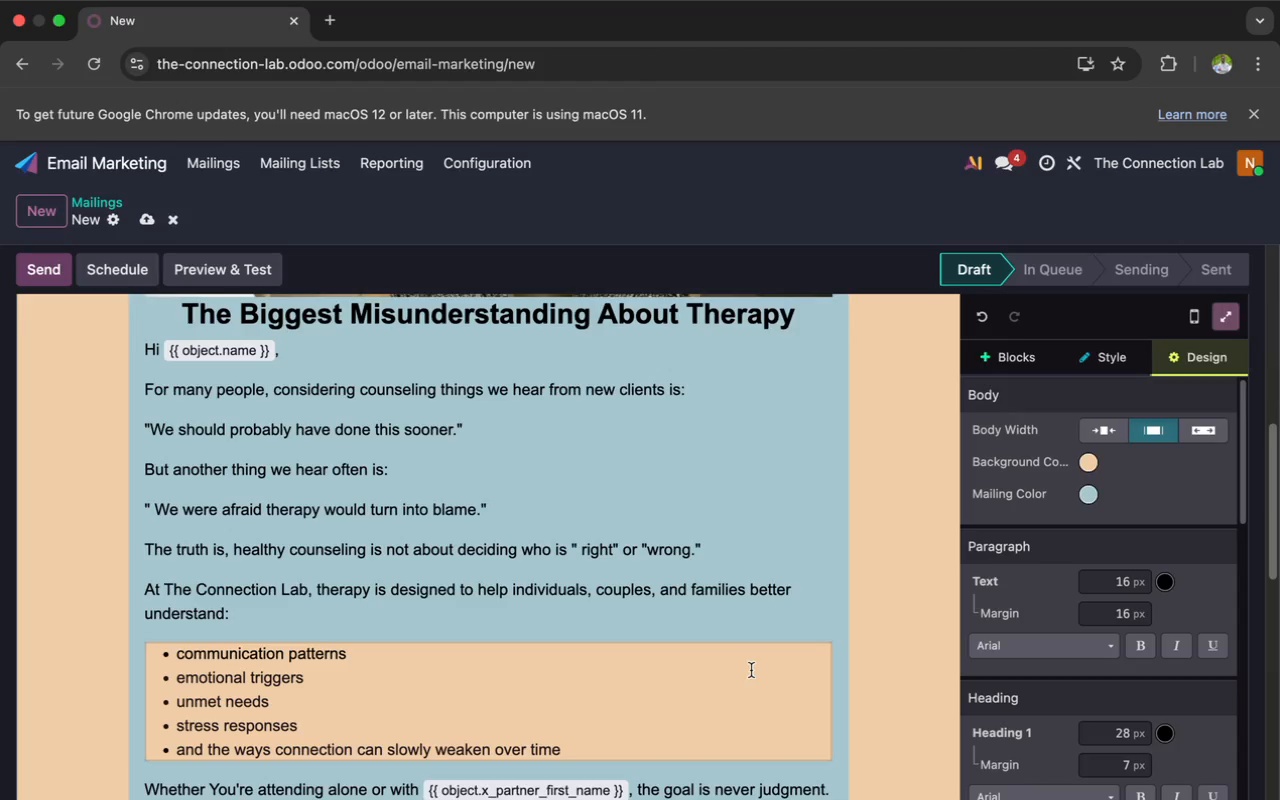 
left_click([748, 672])
 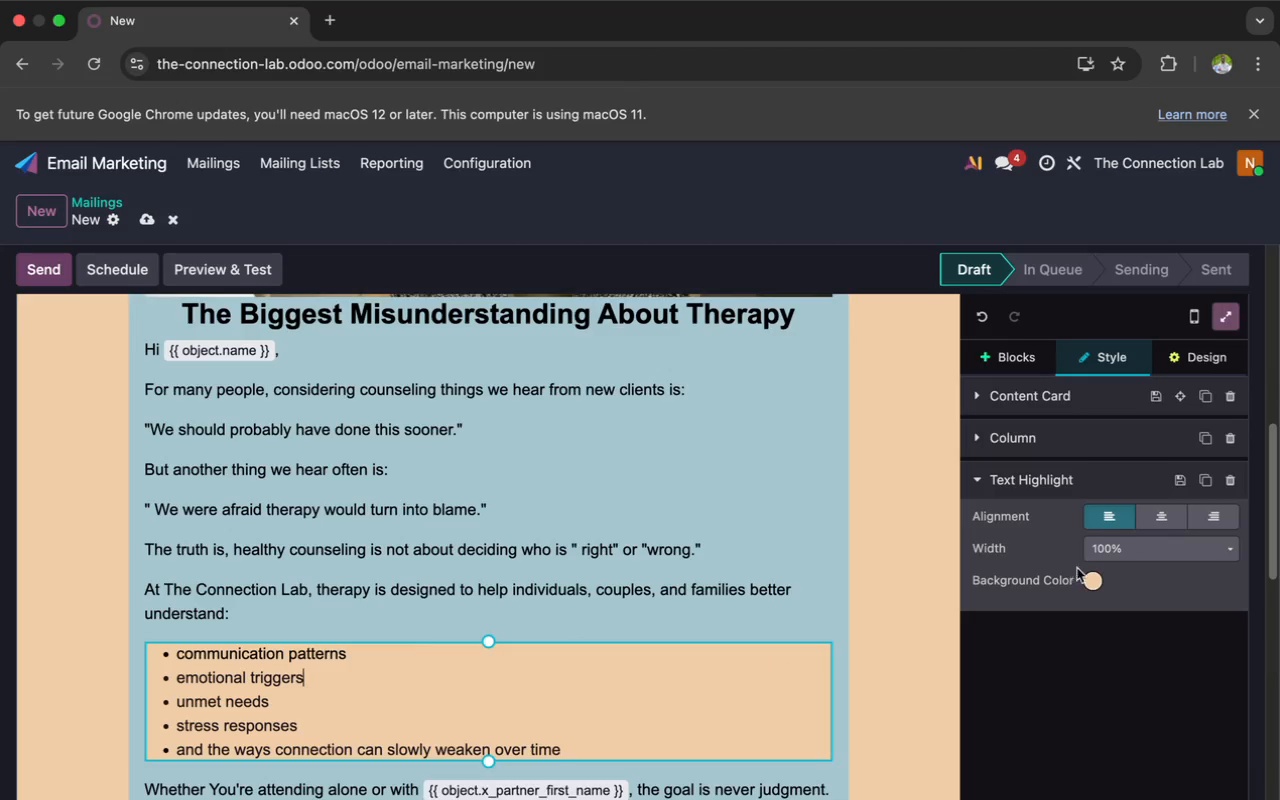 
left_click([1092, 581])
 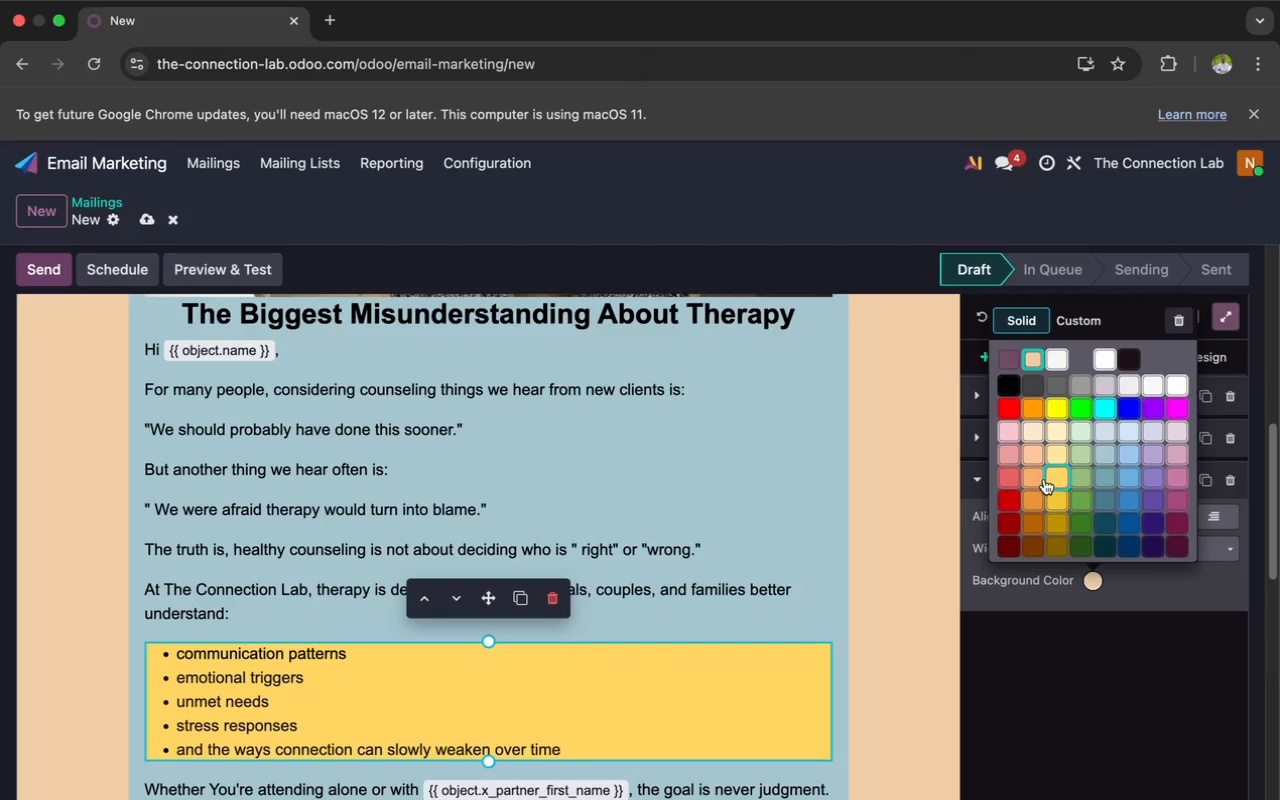 
wait(9.14)
 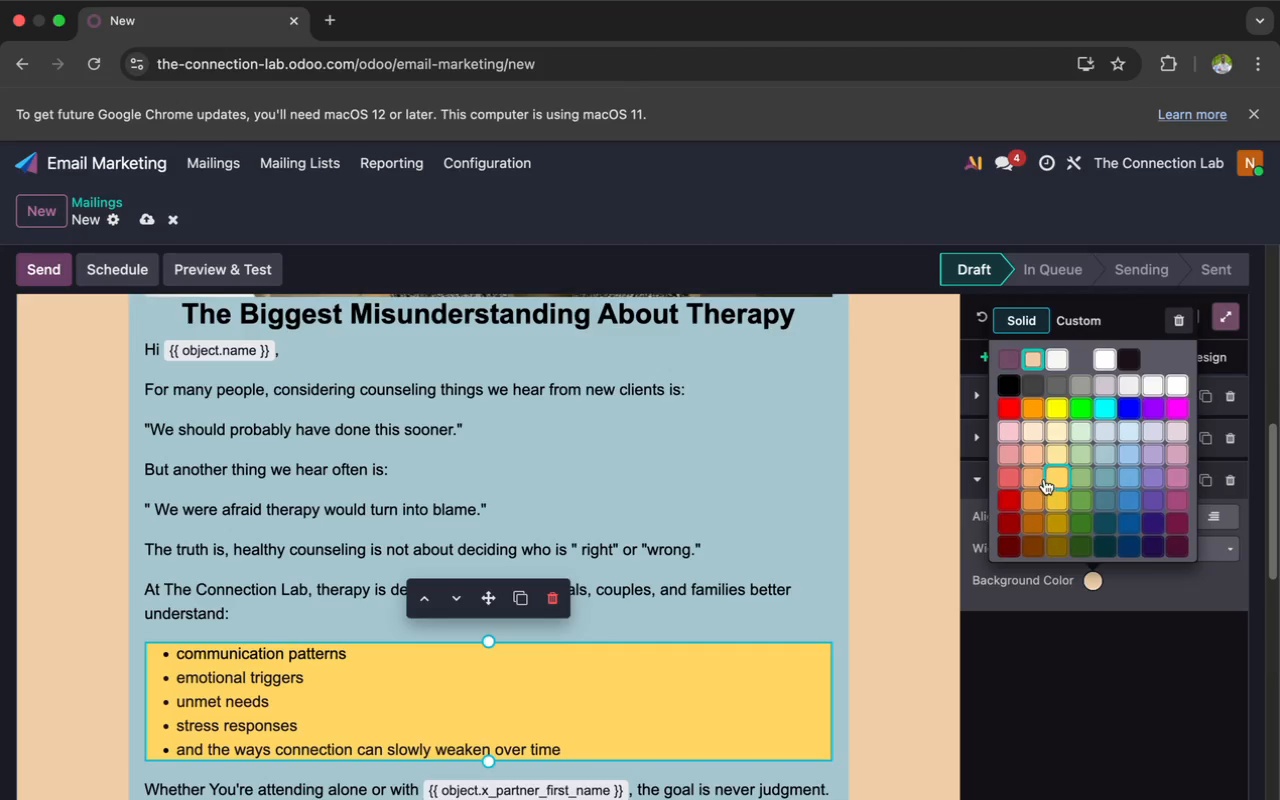 
left_click([1053, 433])
 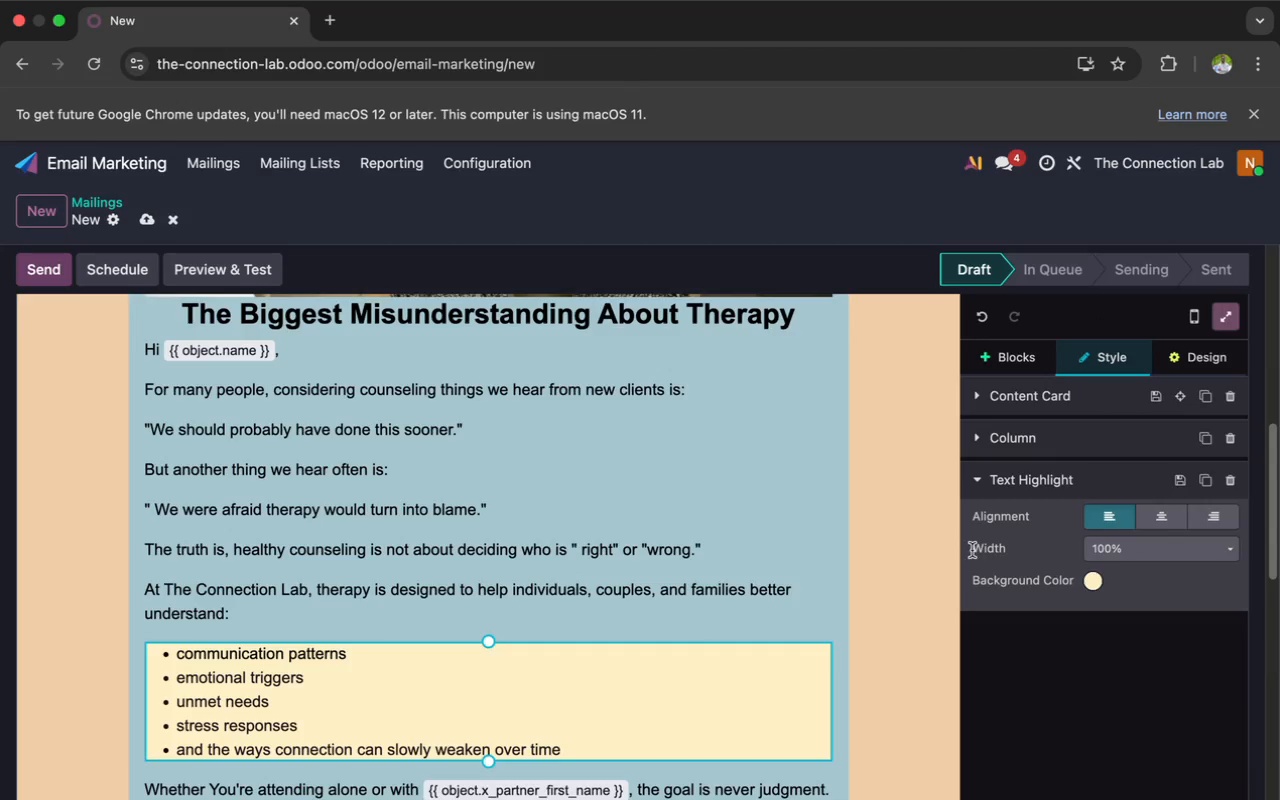 
scroll: coordinate [781, 609], scroll_direction: down, amount: 20.0
 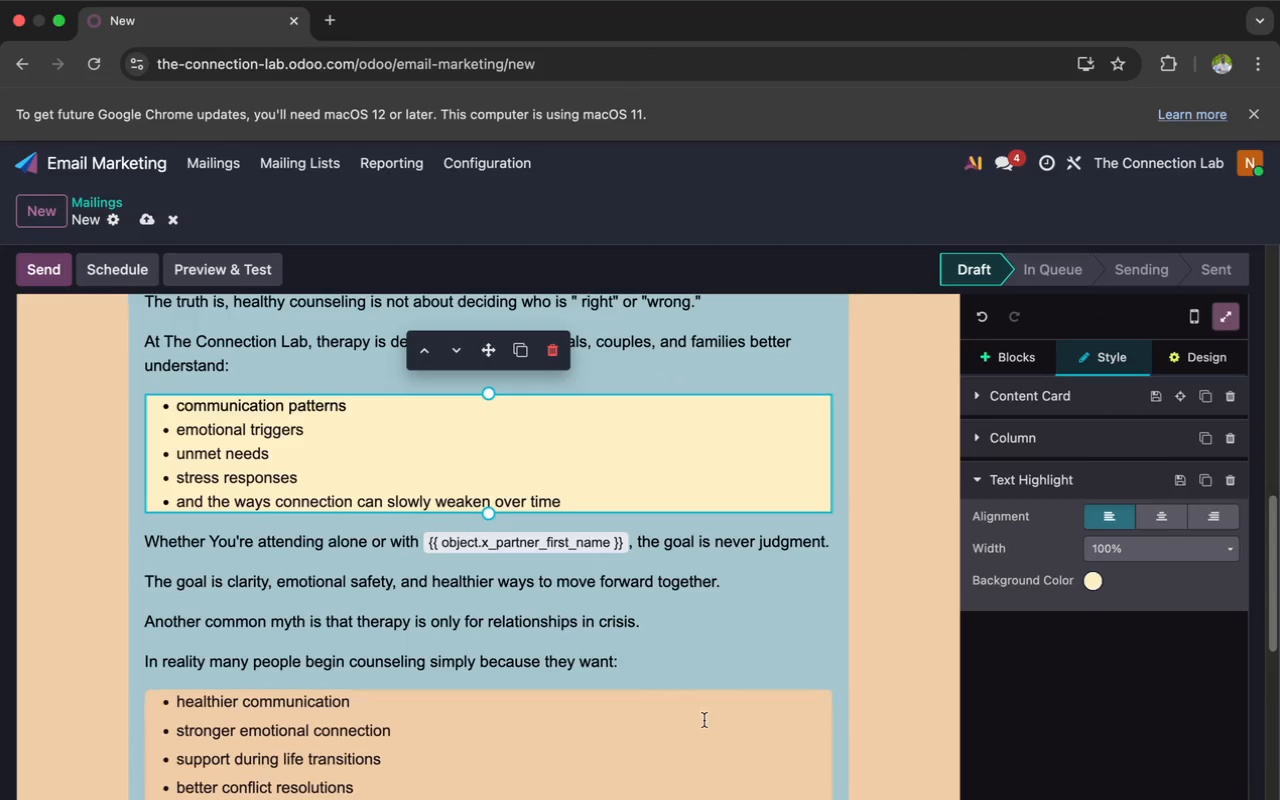 
left_click([703, 751])
 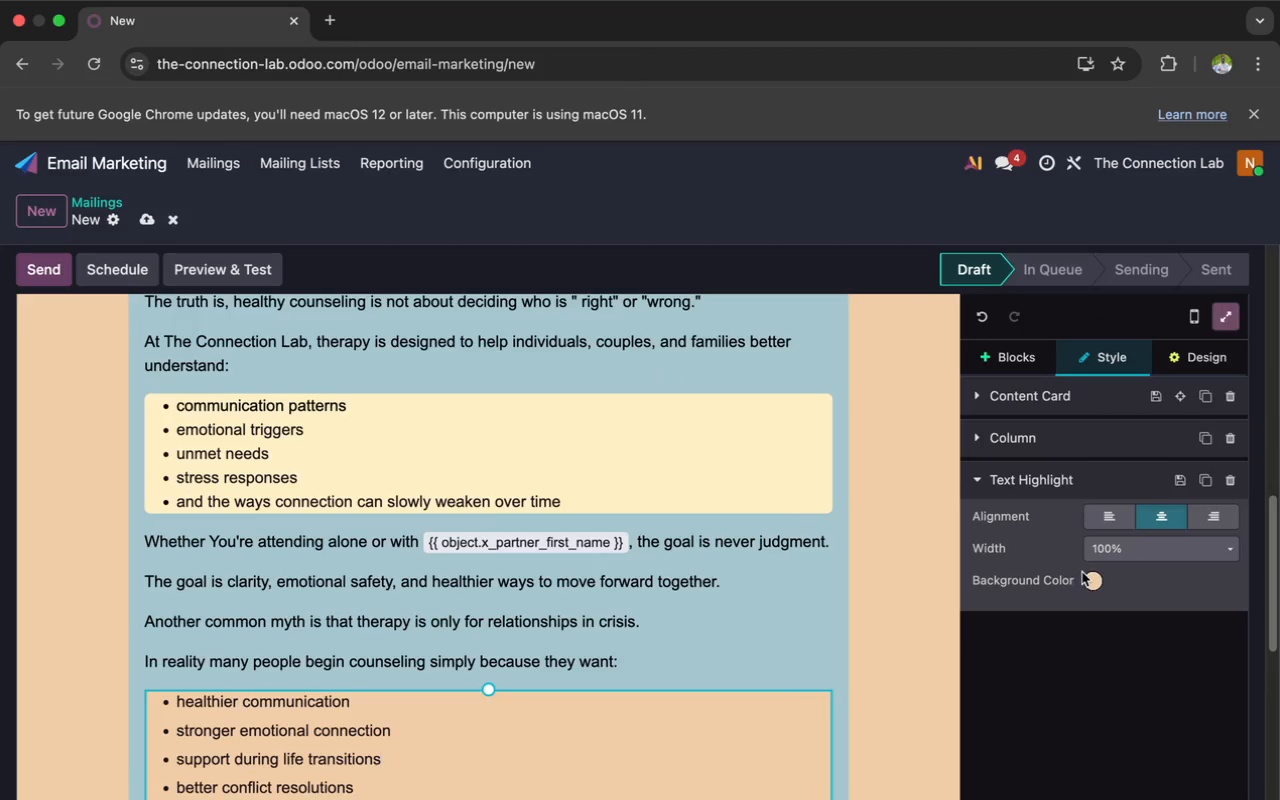 
left_click([1092, 582])
 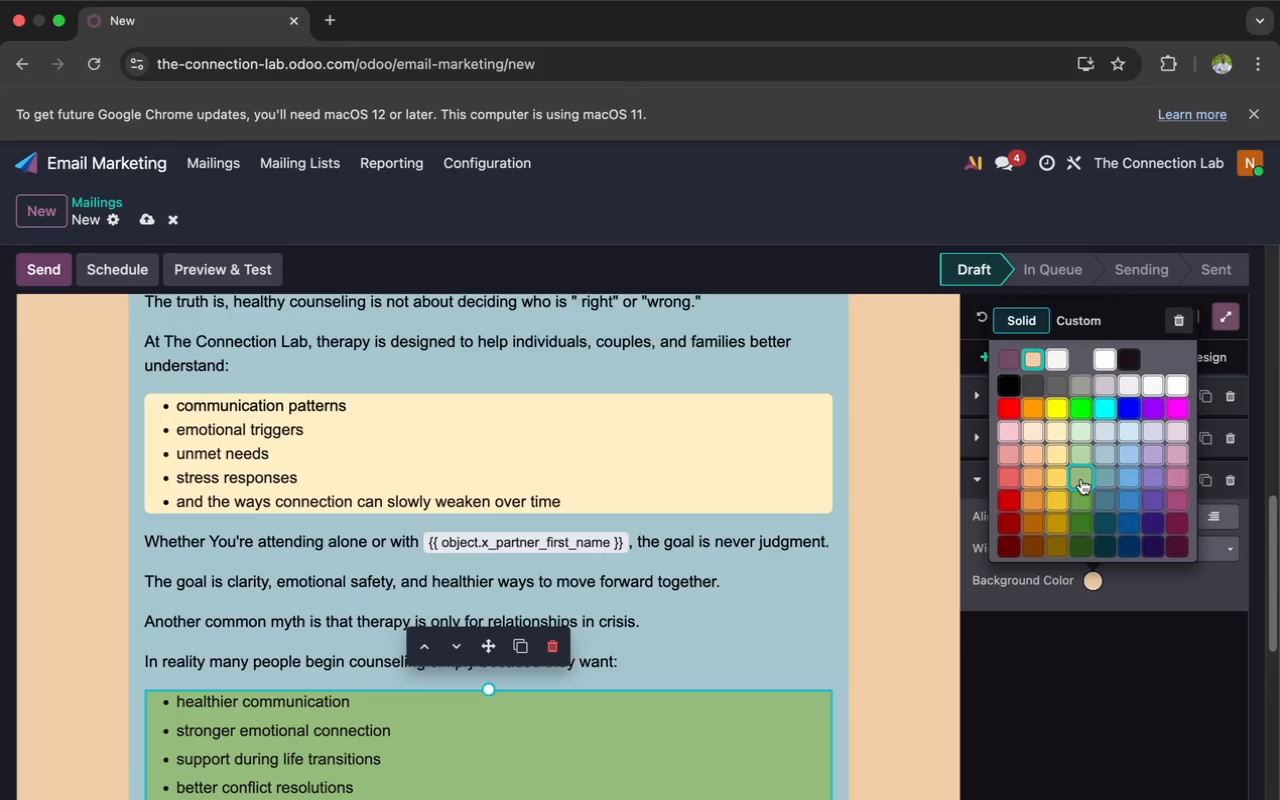 
left_click([1081, 483])
 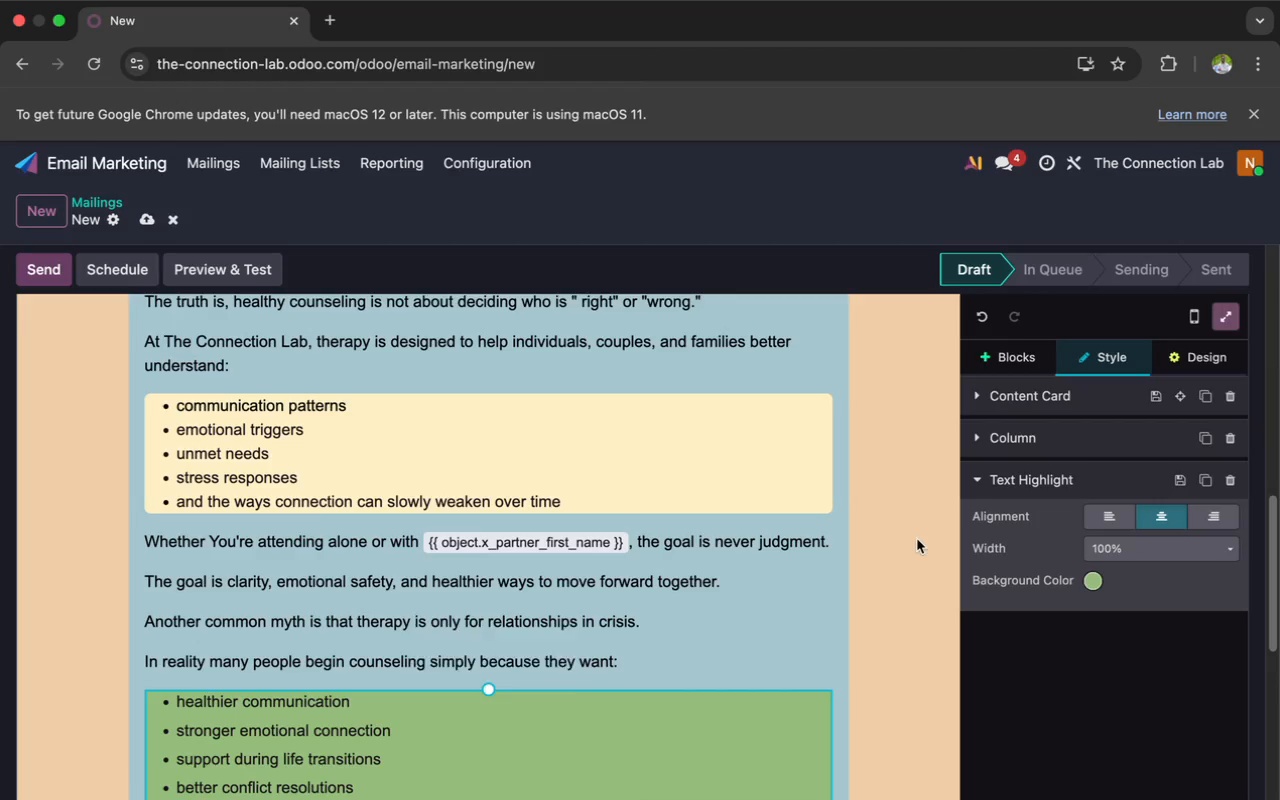 
scroll: coordinate [855, 586], scroll_direction: up, amount: 80.0
 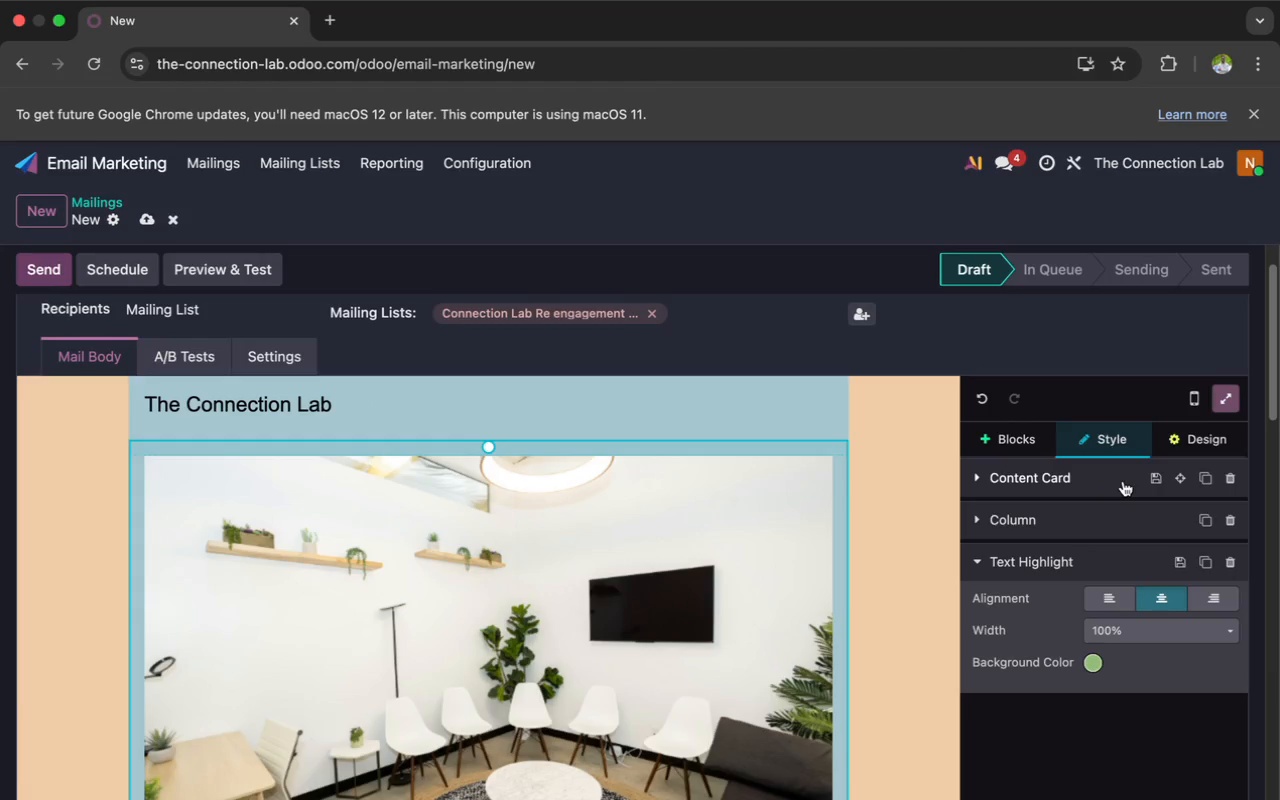 
left_click([1171, 443])
 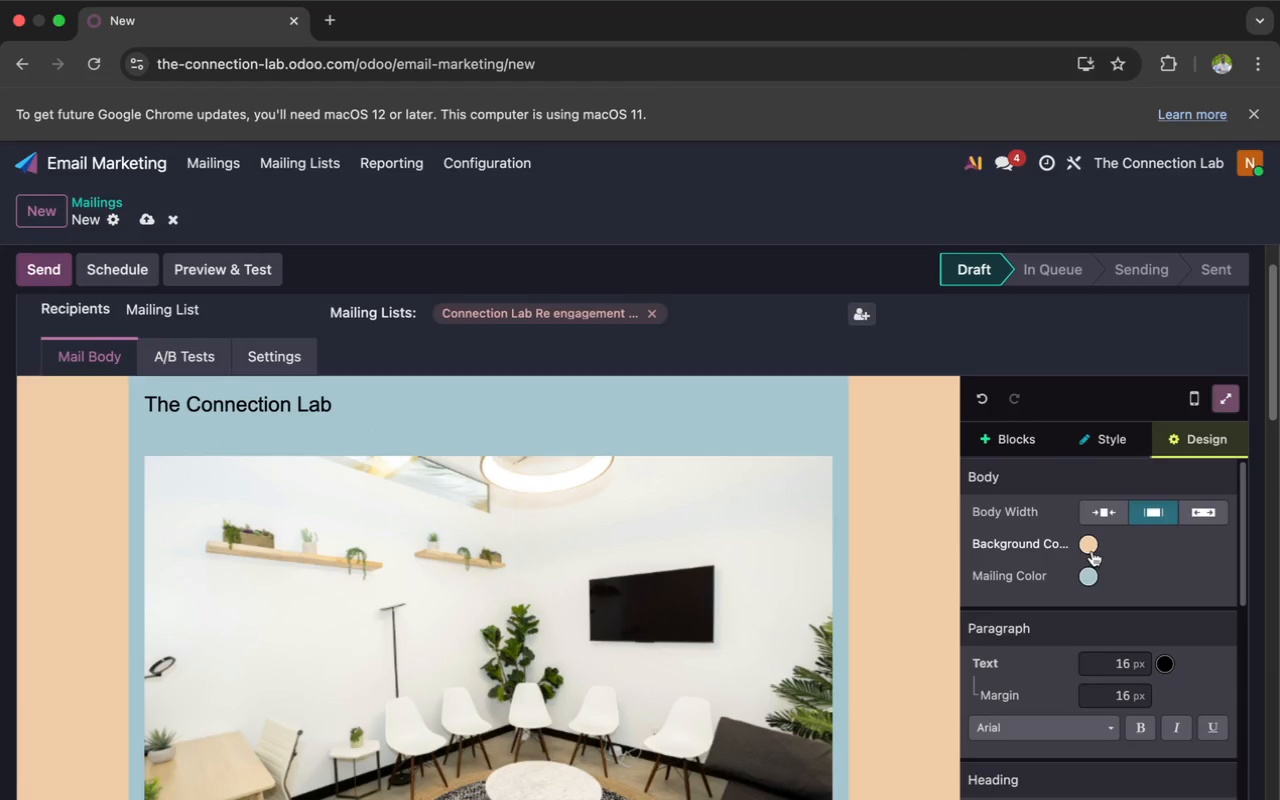 
left_click([1092, 551])
 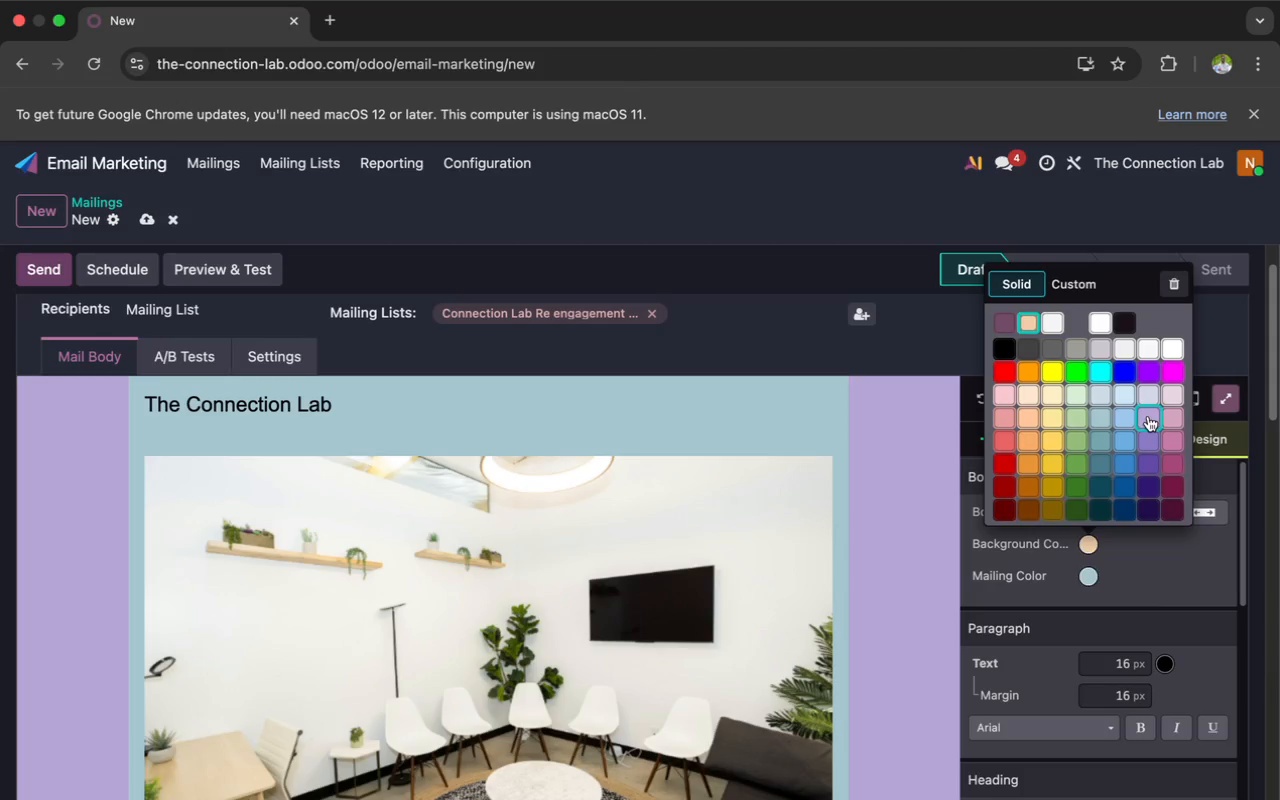 
wait(8.91)
 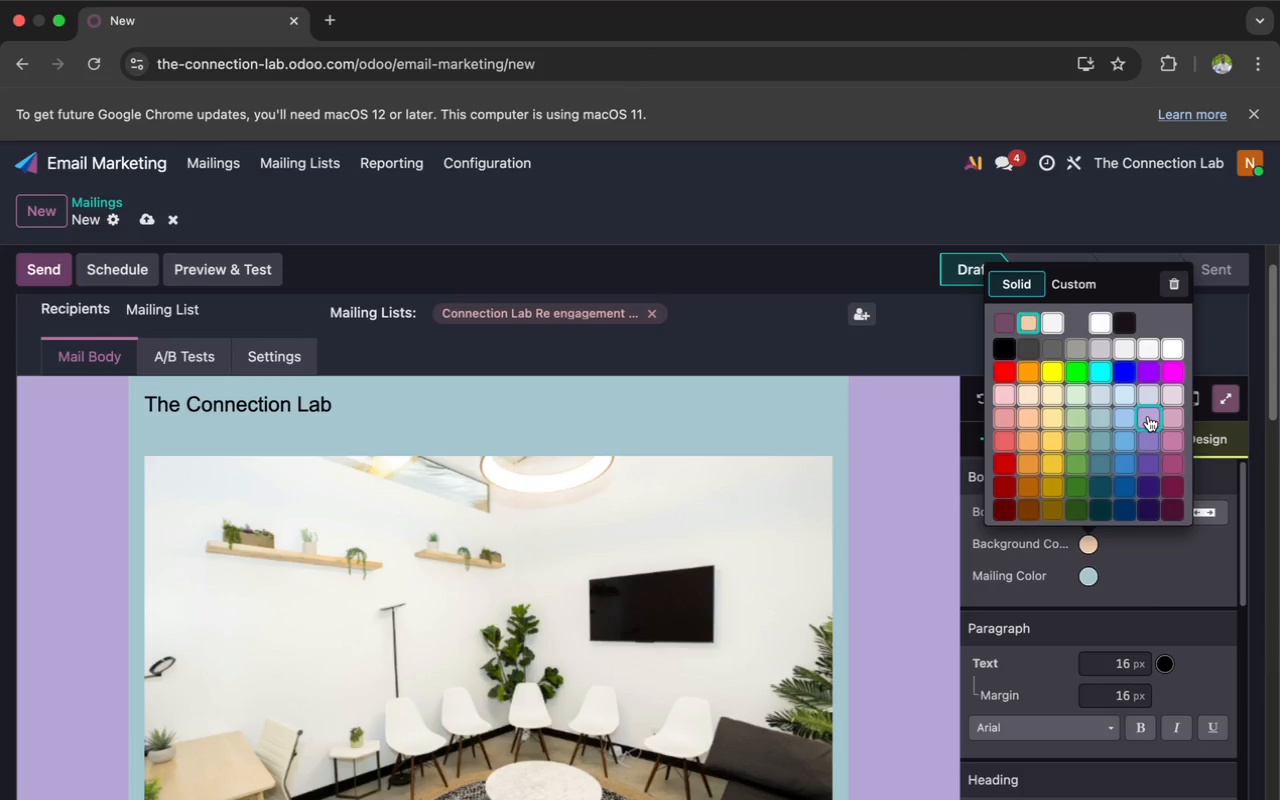 
left_click([1083, 345])
 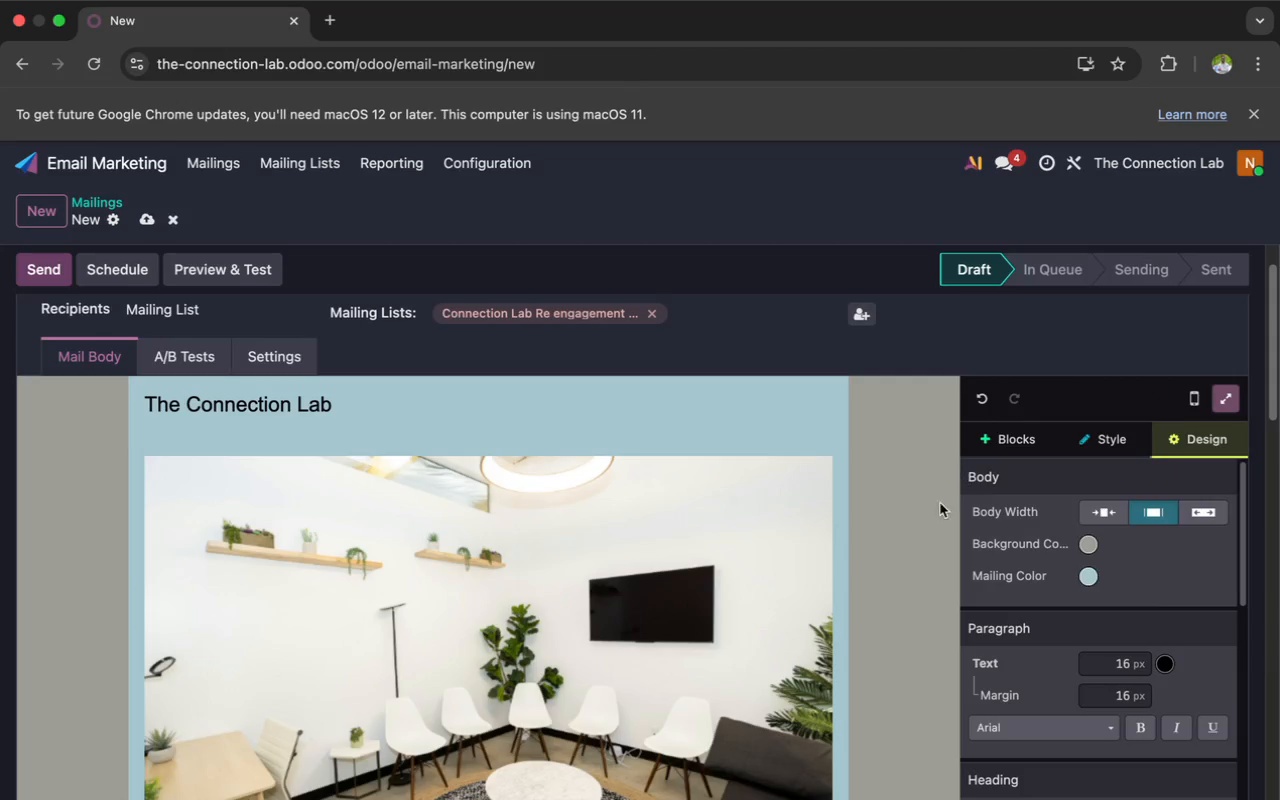 
scroll: coordinate [937, 509], scroll_direction: down, amount: 107.0
 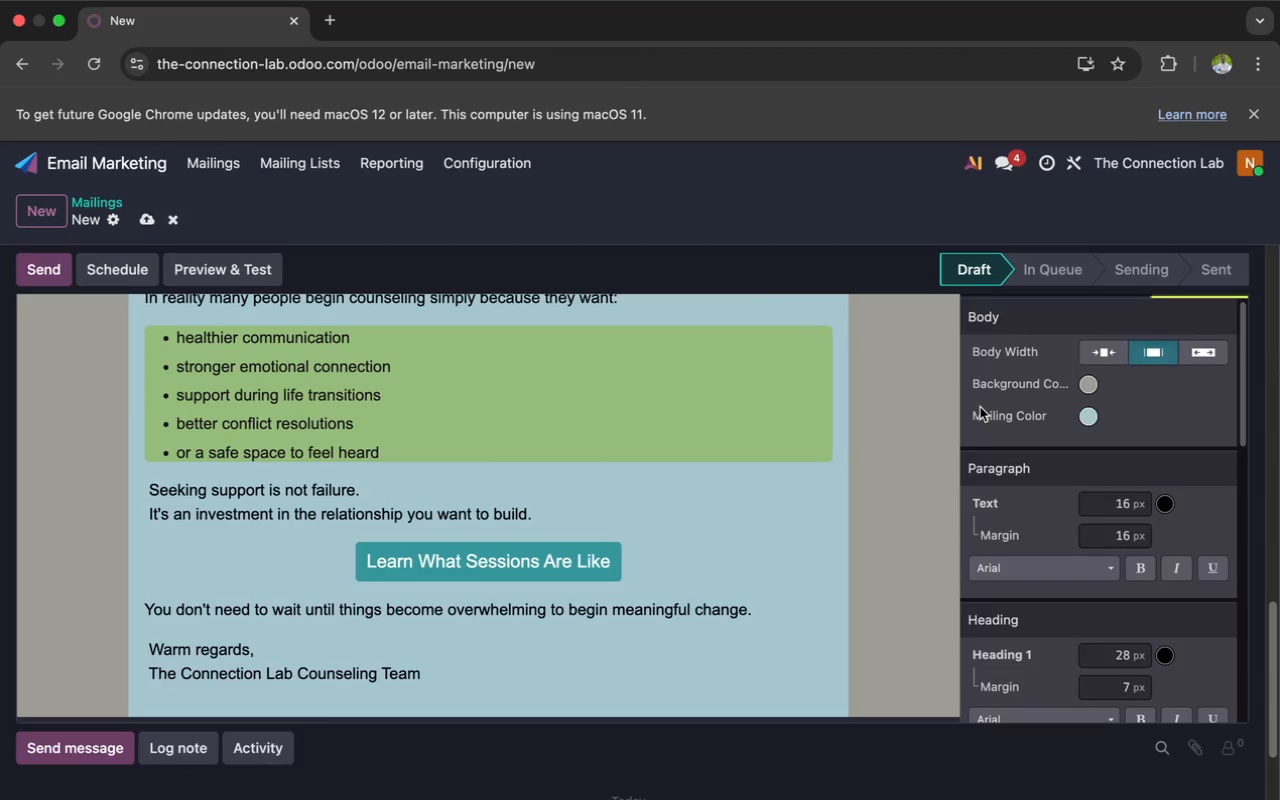 
scroll: coordinate [1019, 332], scroll_direction: up, amount: 25.0
 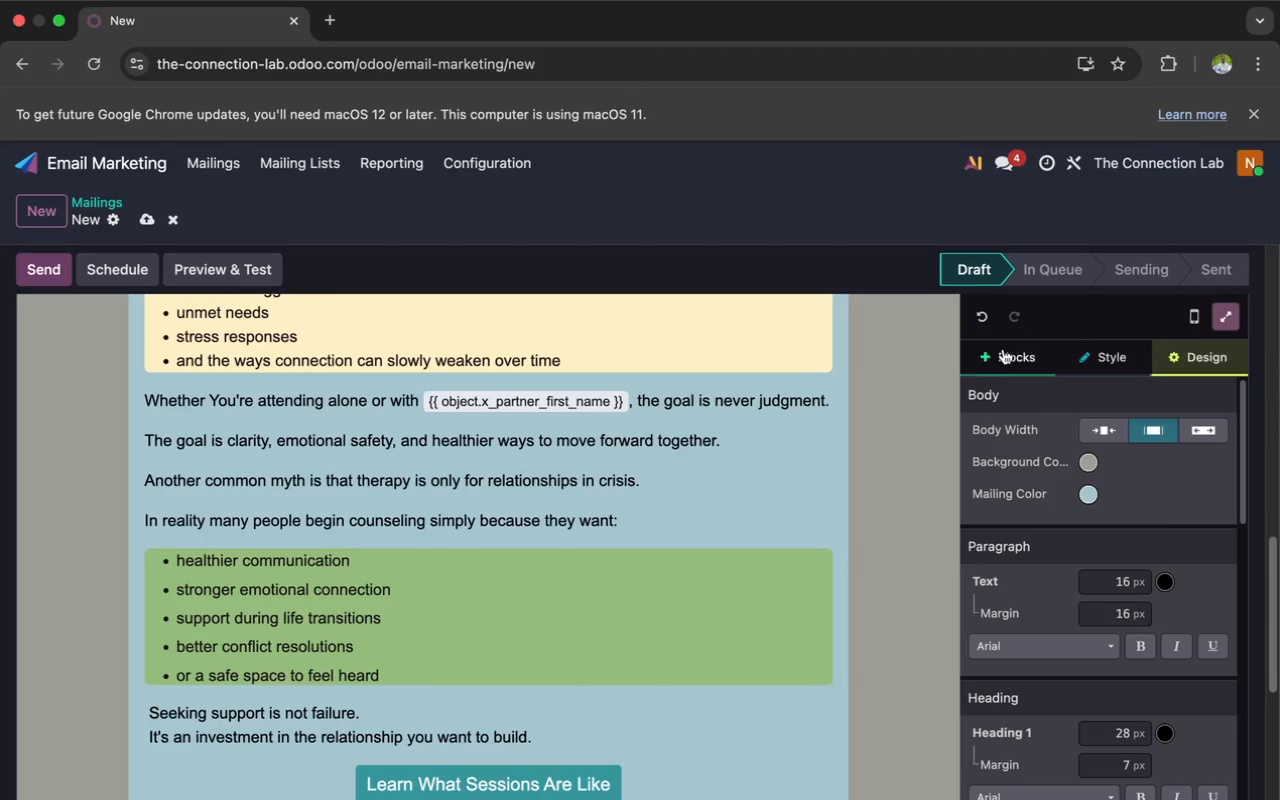 
left_click([1000, 357])
 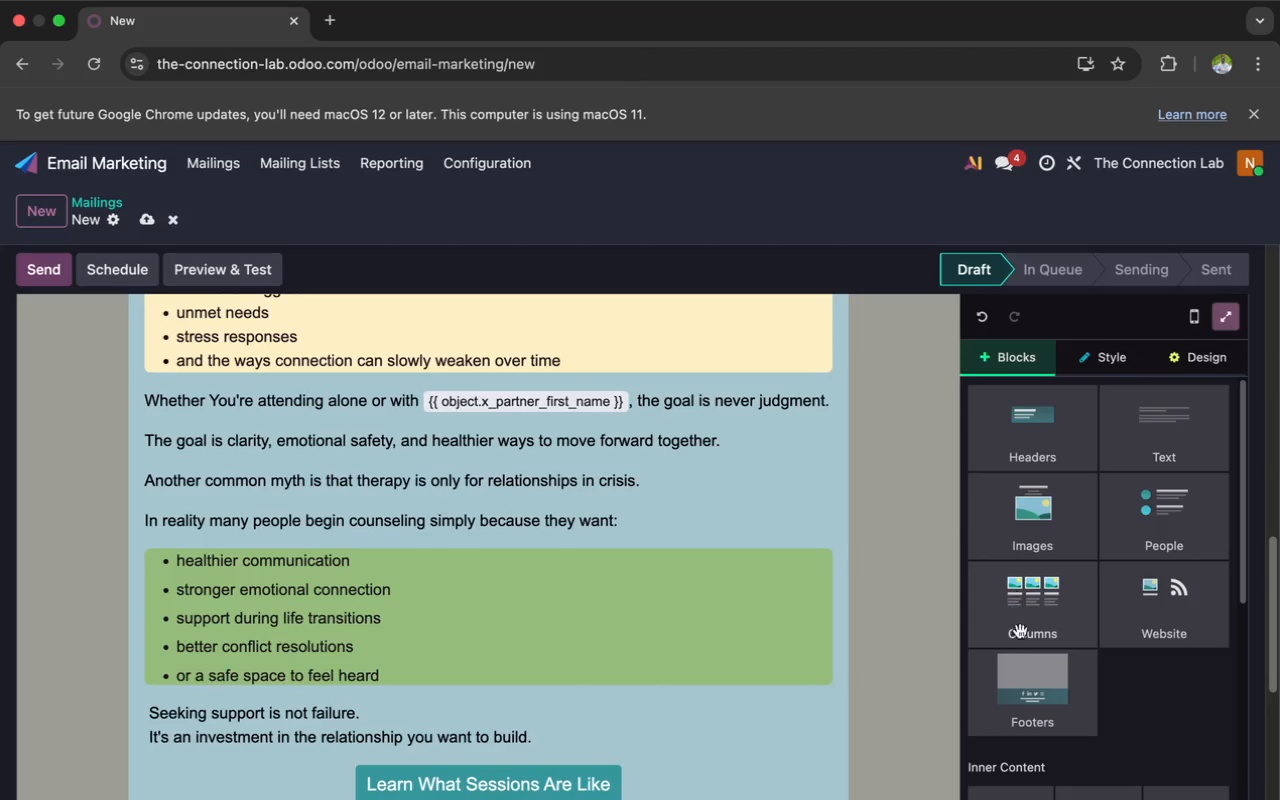 
left_click([1021, 666])
 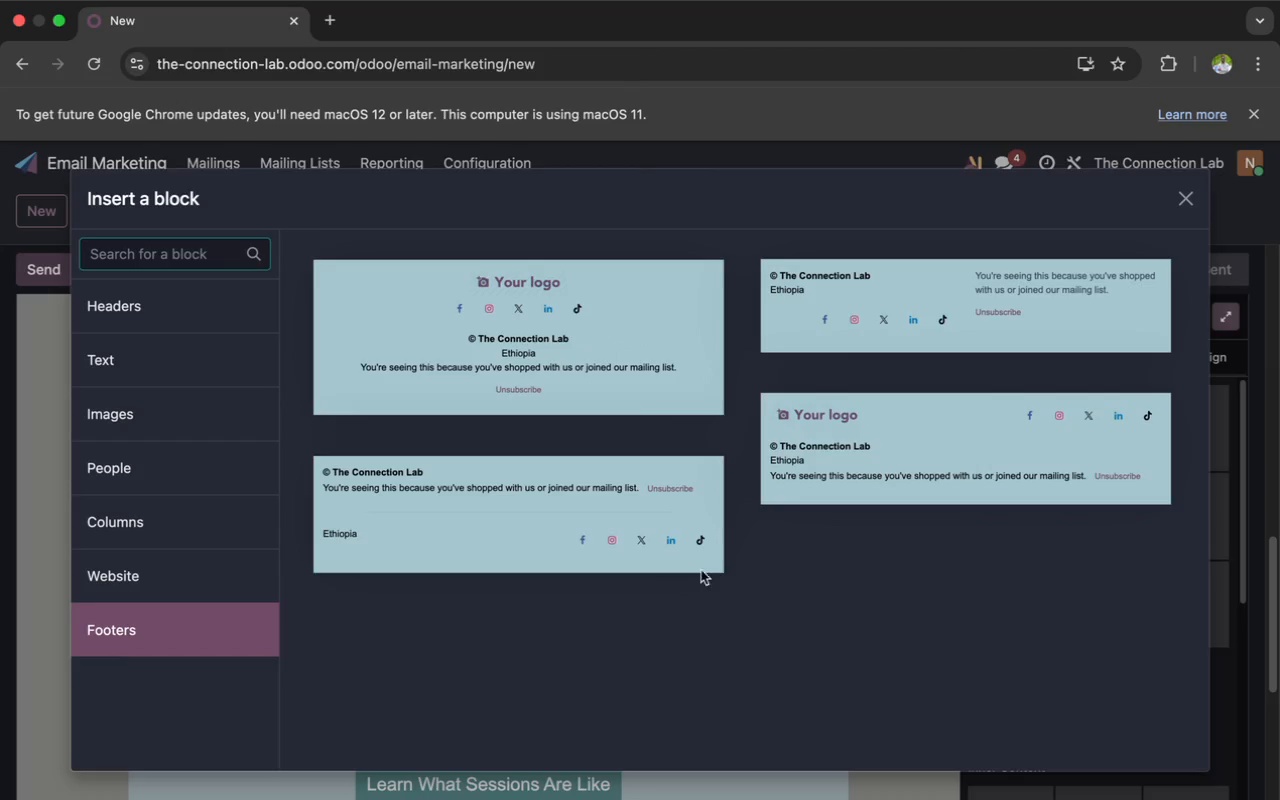 
left_click([662, 563])
 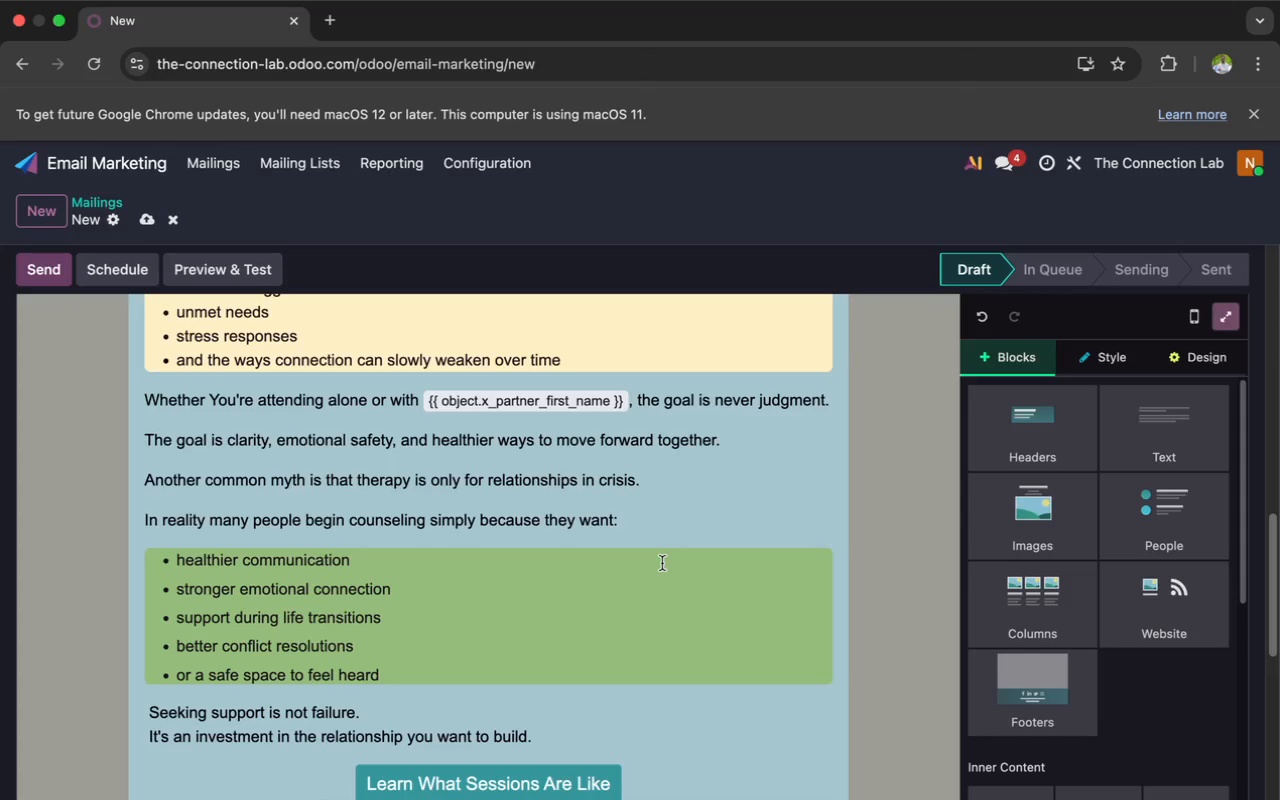 
scroll: coordinate [662, 563], scroll_direction: up, amount: 43.0
 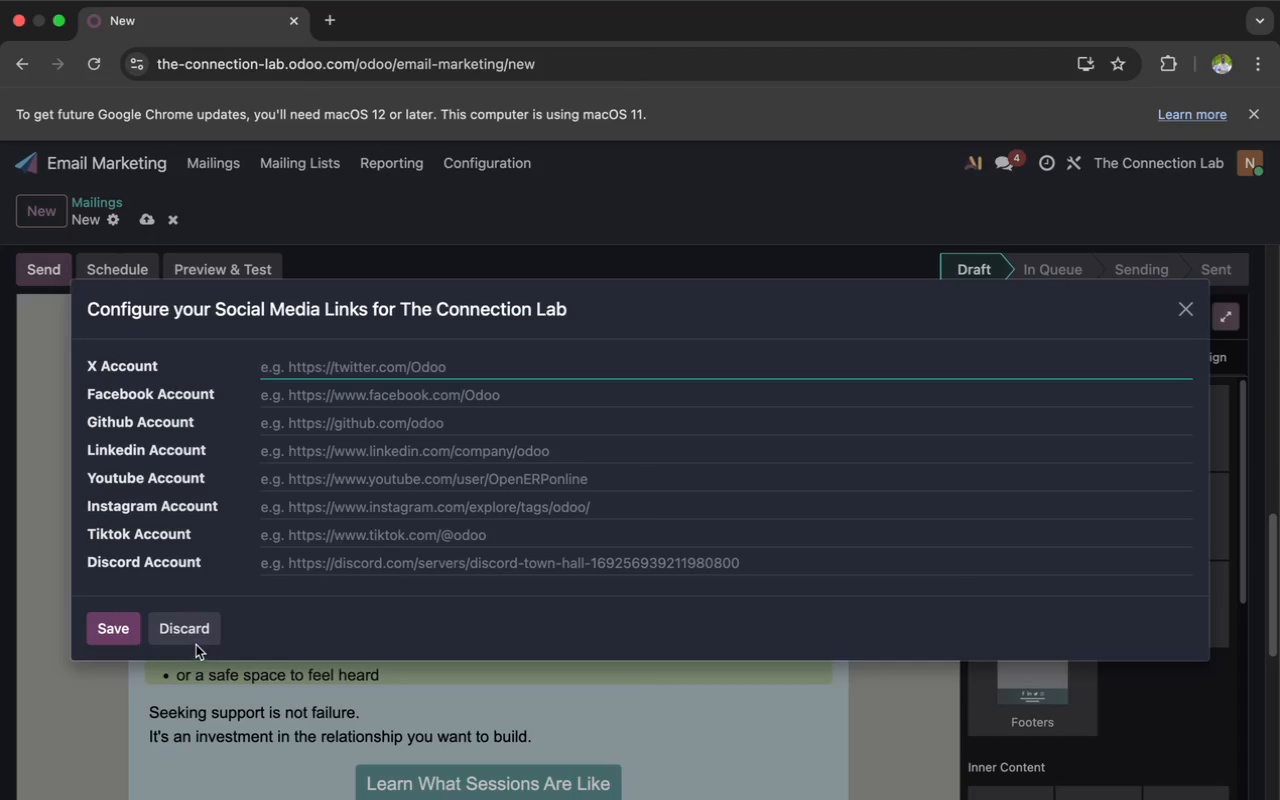 
left_click([188, 639])
 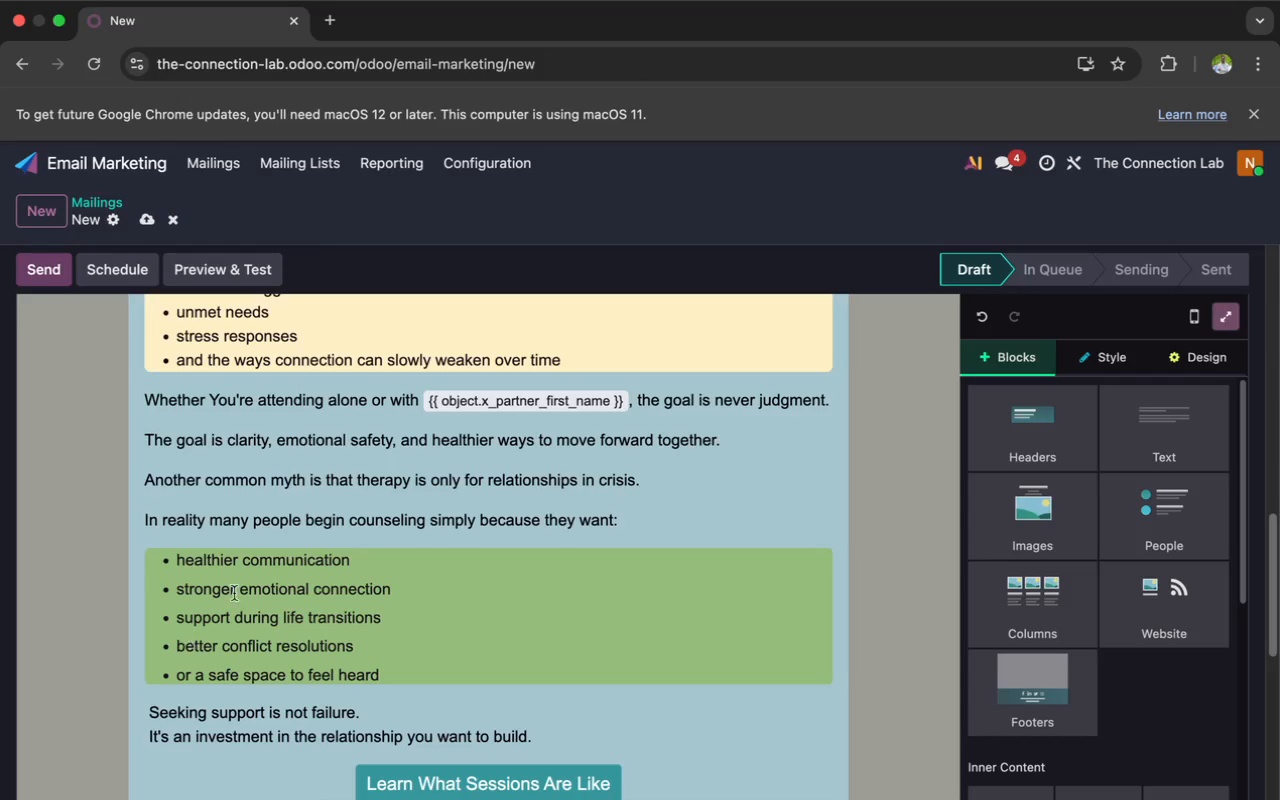 
scroll: coordinate [297, 530], scroll_direction: up, amount: 54.0
 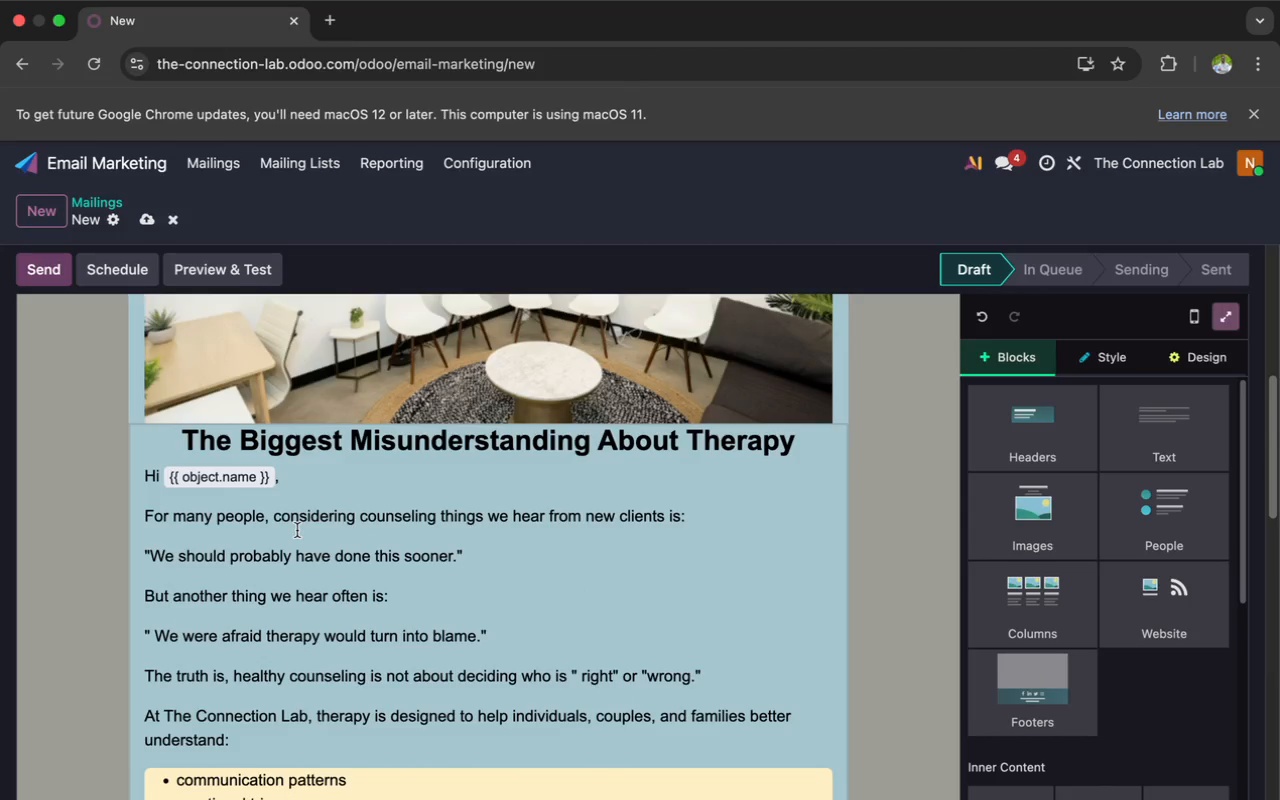 
scroll: coordinate [297, 530], scroll_direction: down, amount: 59.0
 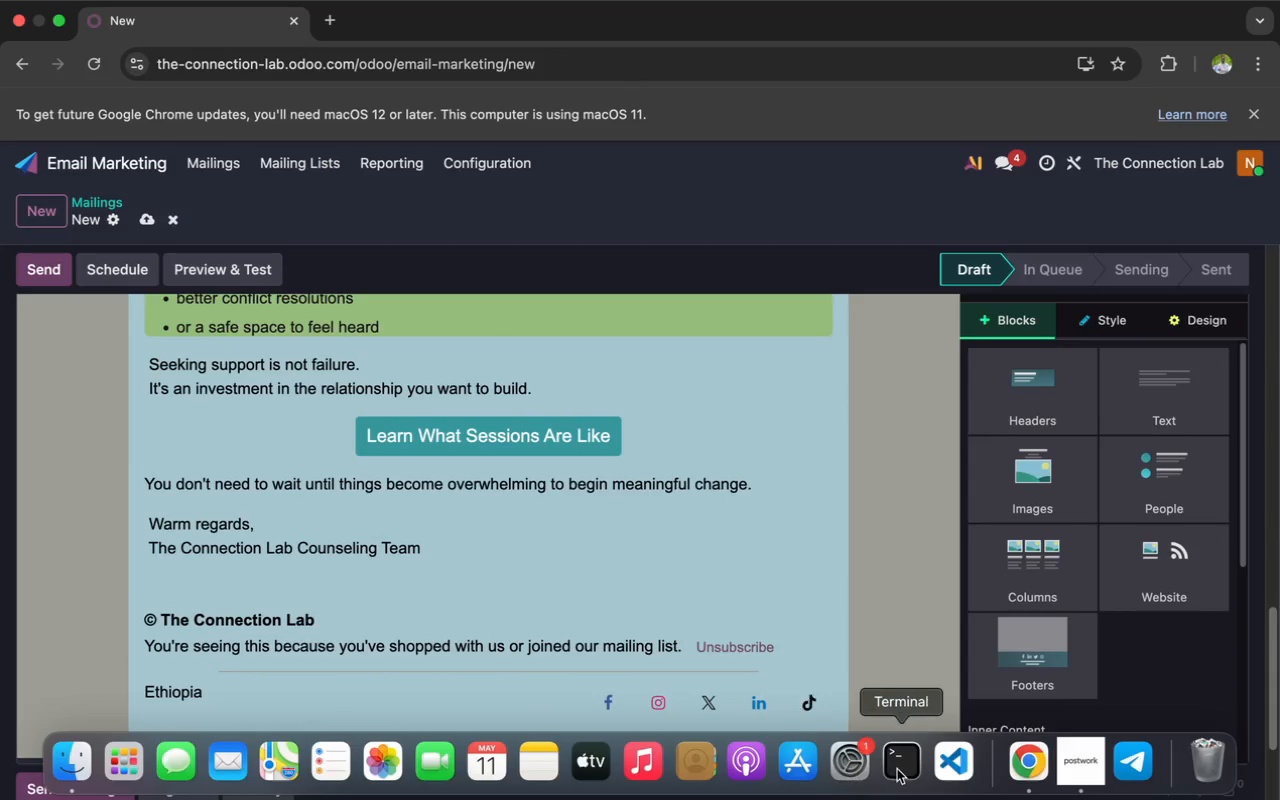 
left_click([1103, 769])